 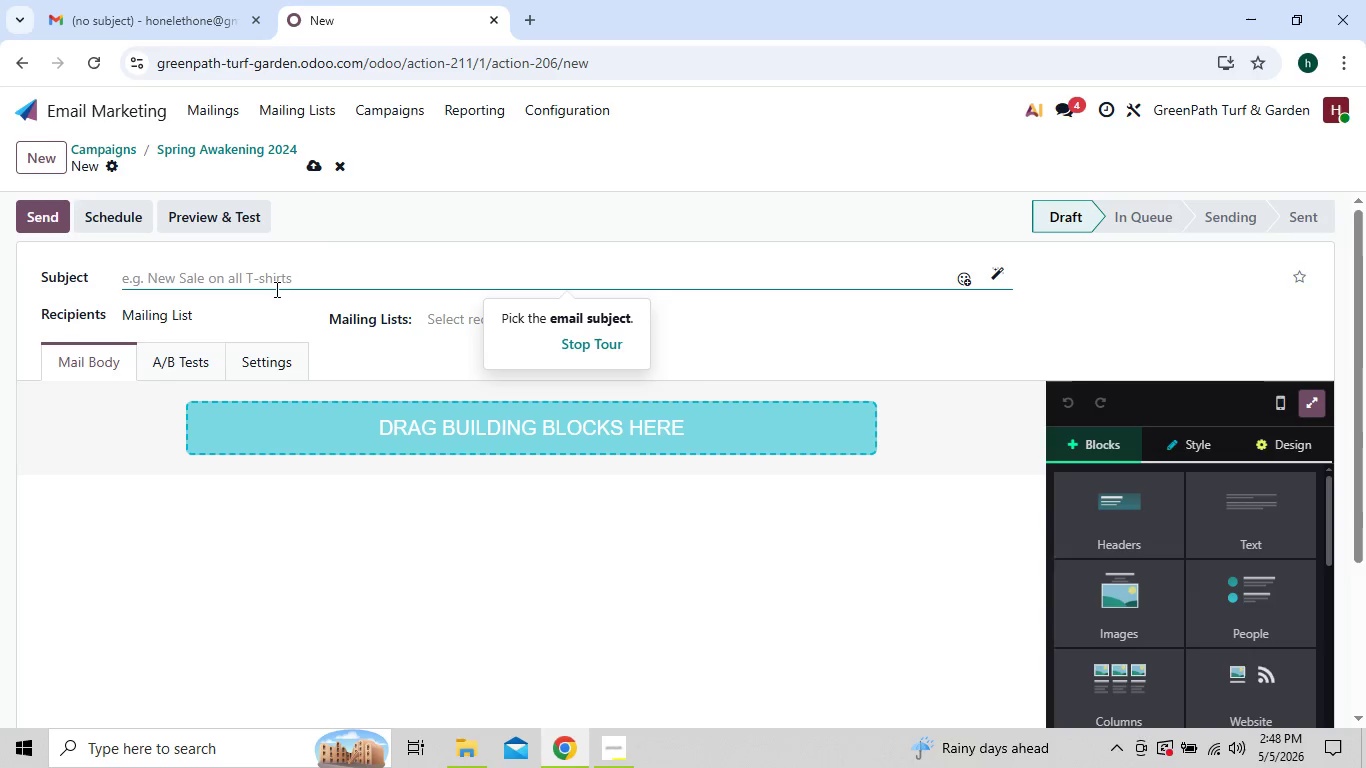 
type(Its)
key(Backspace)
type('s time to wake )
 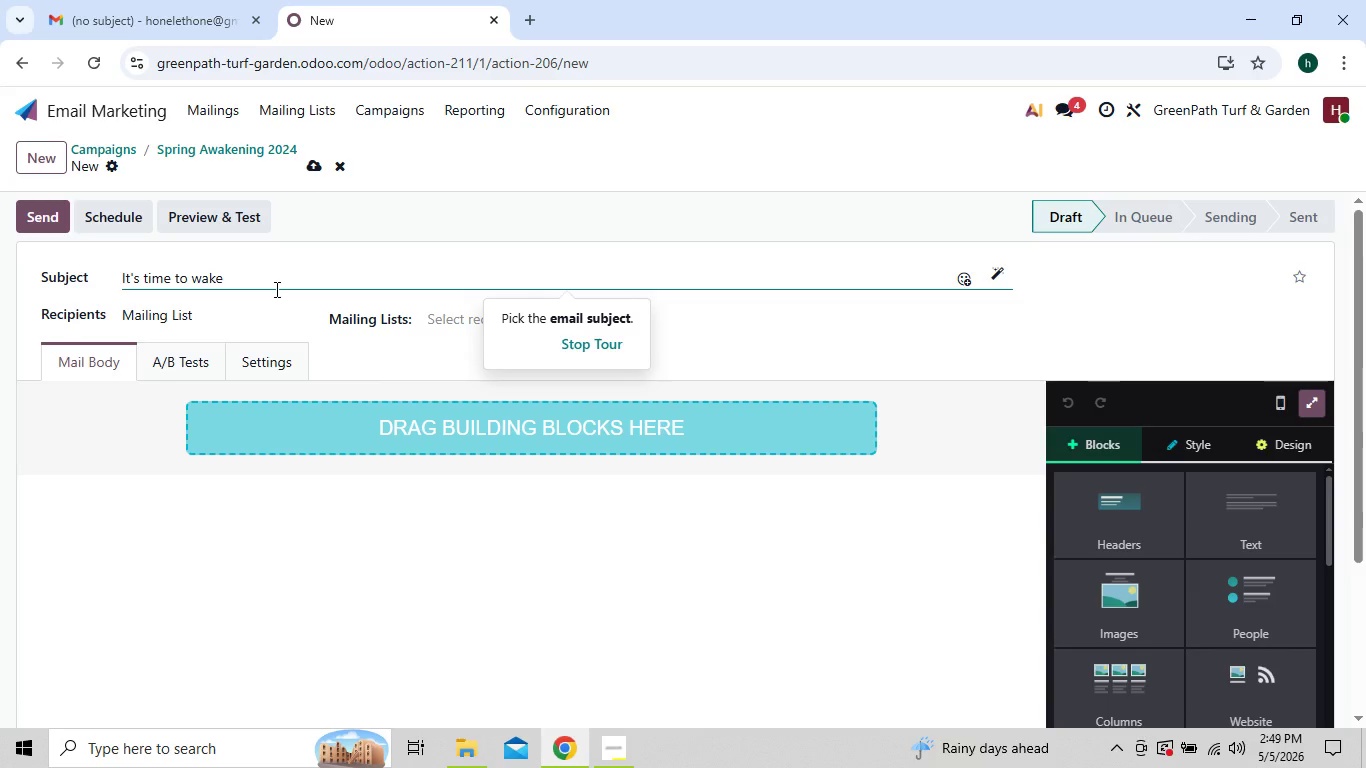 
type(up your)
 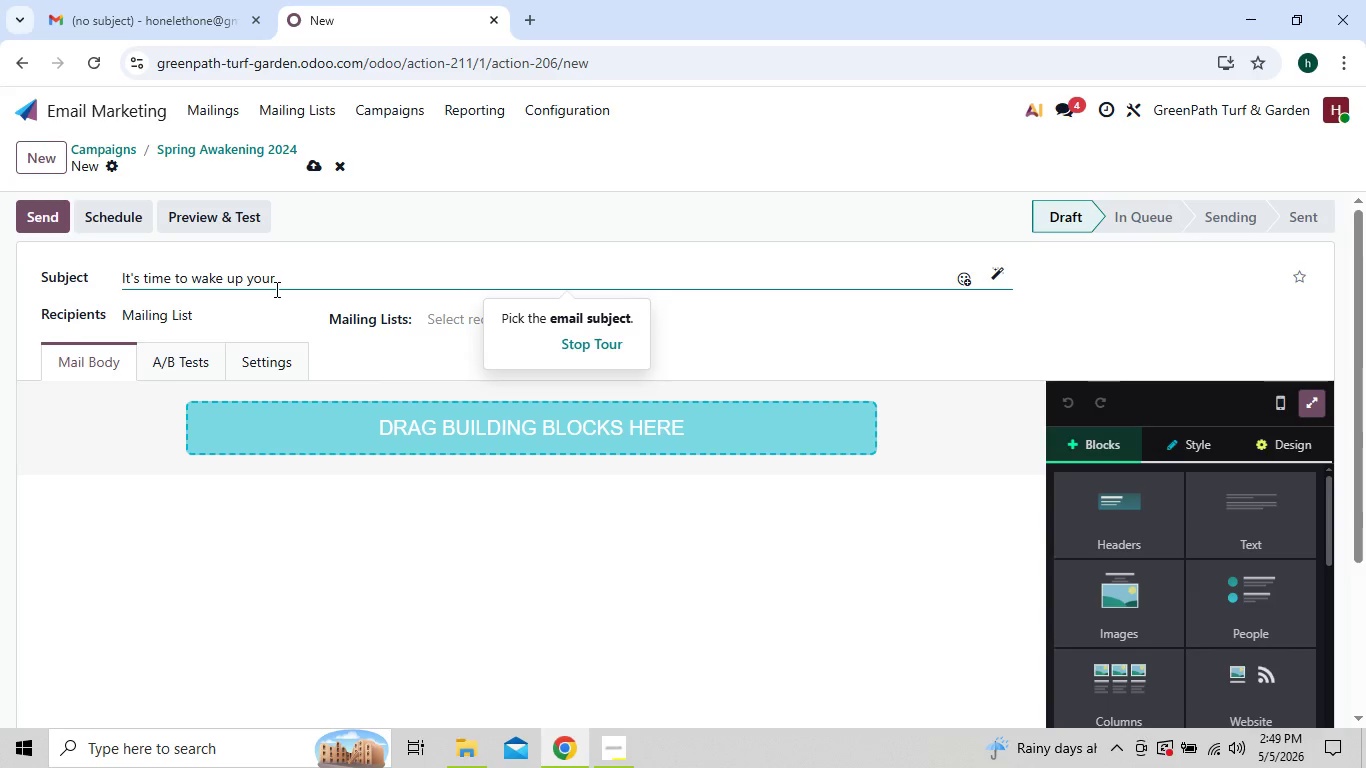 
wait(7.78)
 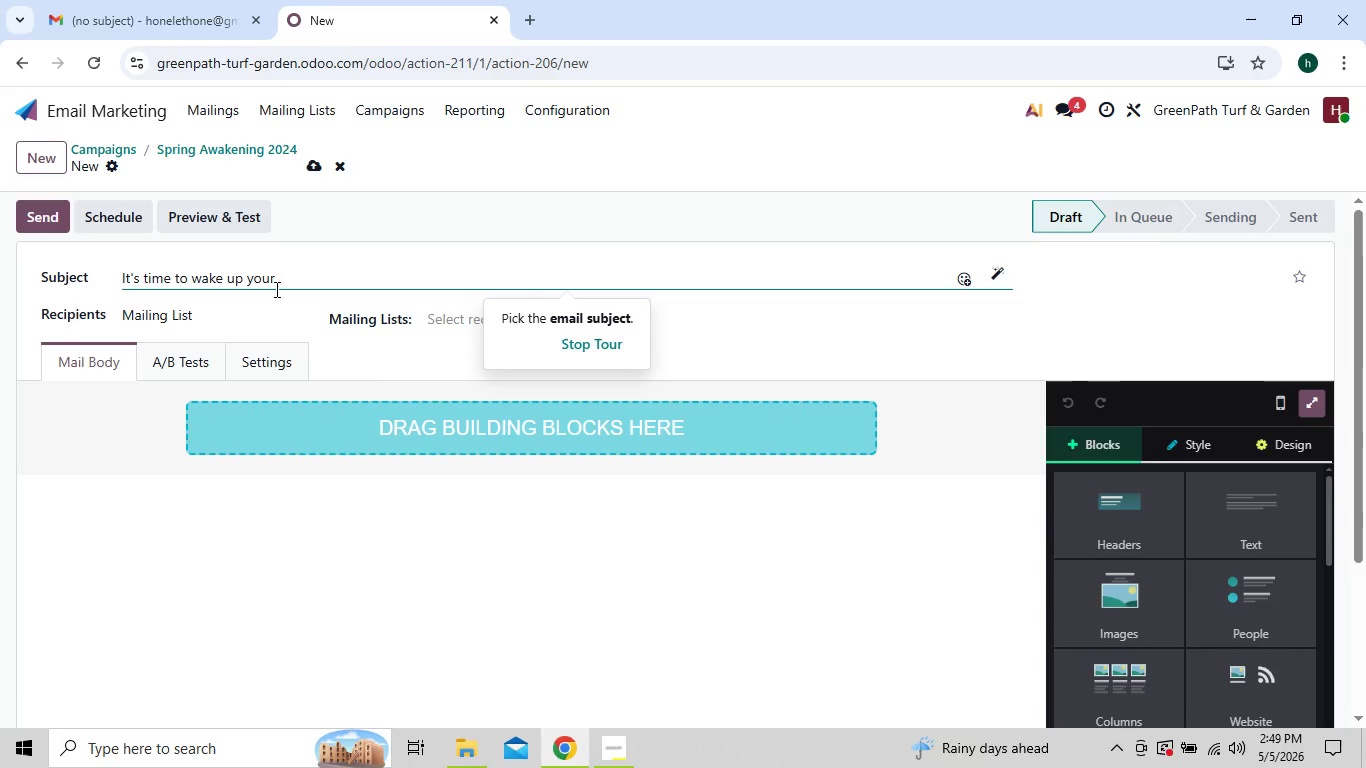 
type( lawn, [[)
 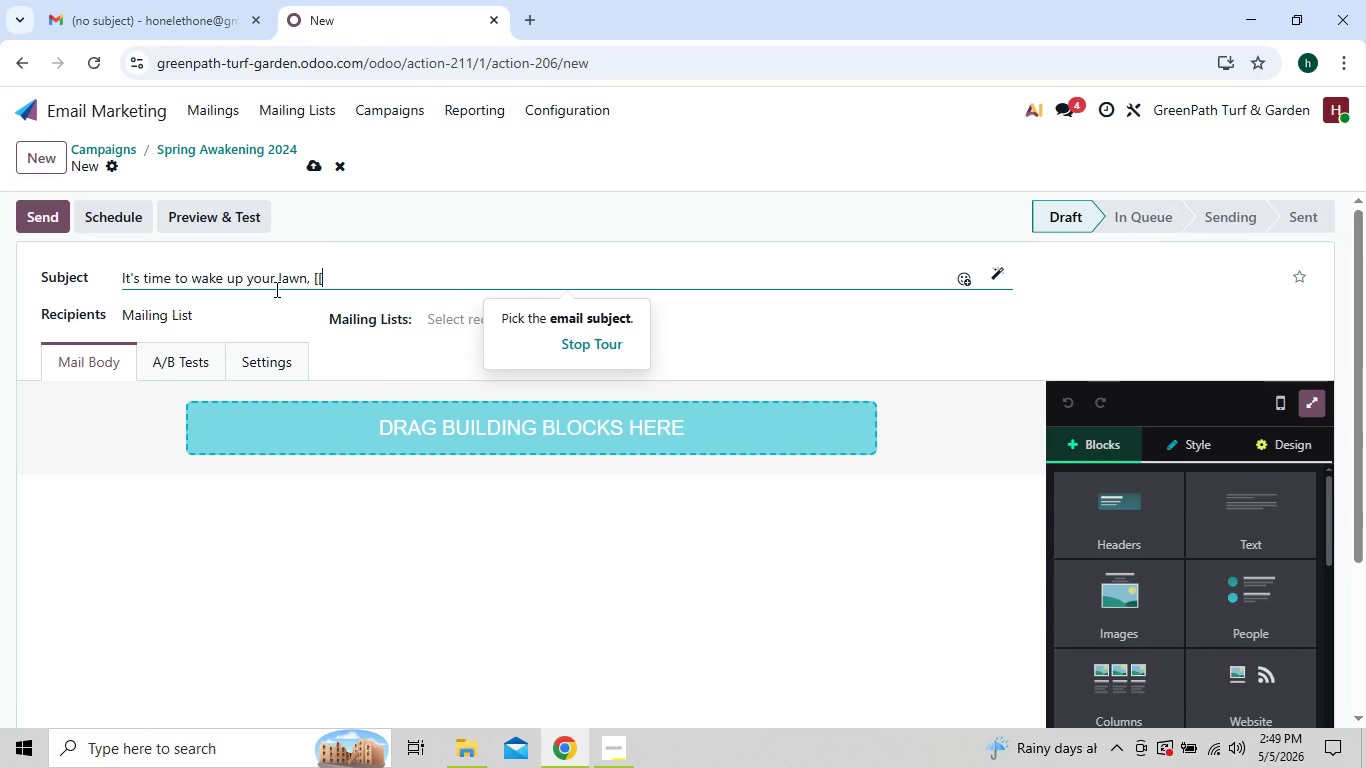 
type(object )
key(Backspace)
type(.name]])
 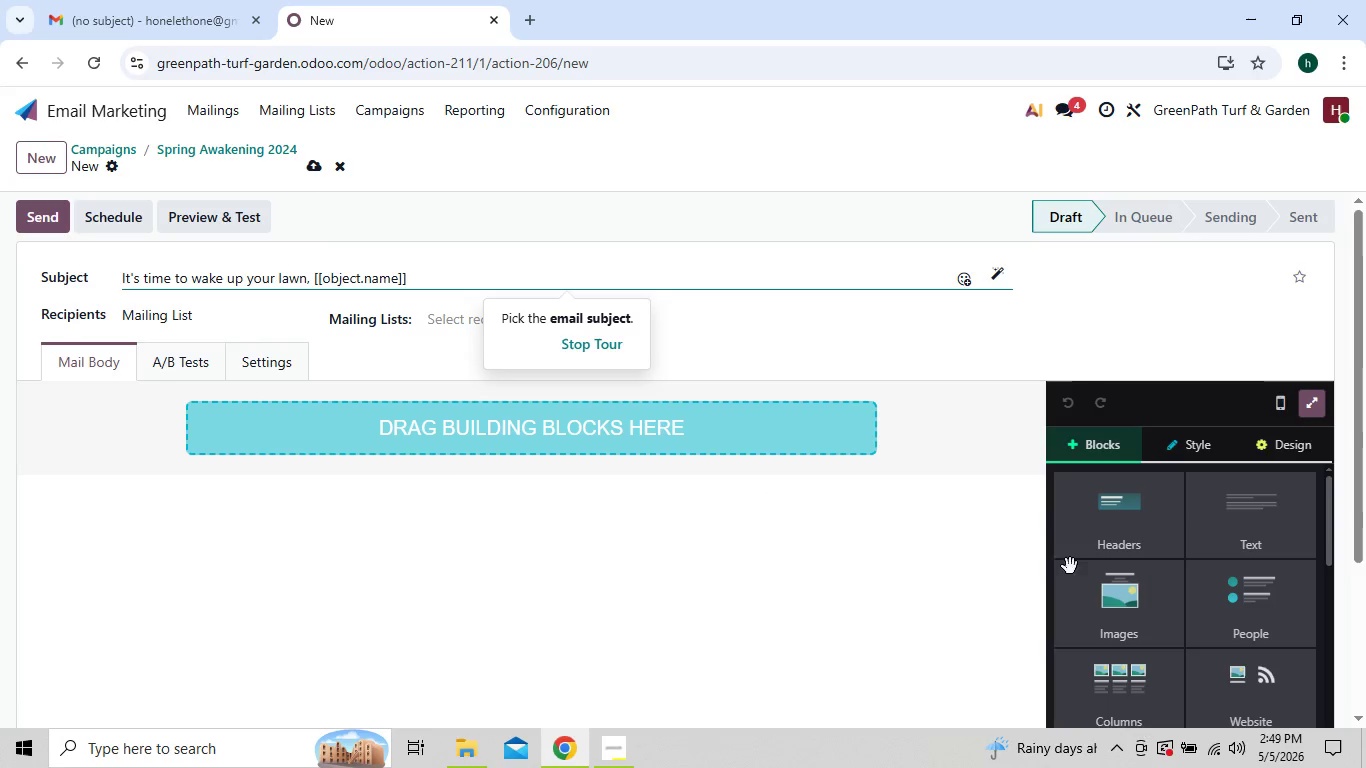 
wait(5.55)
 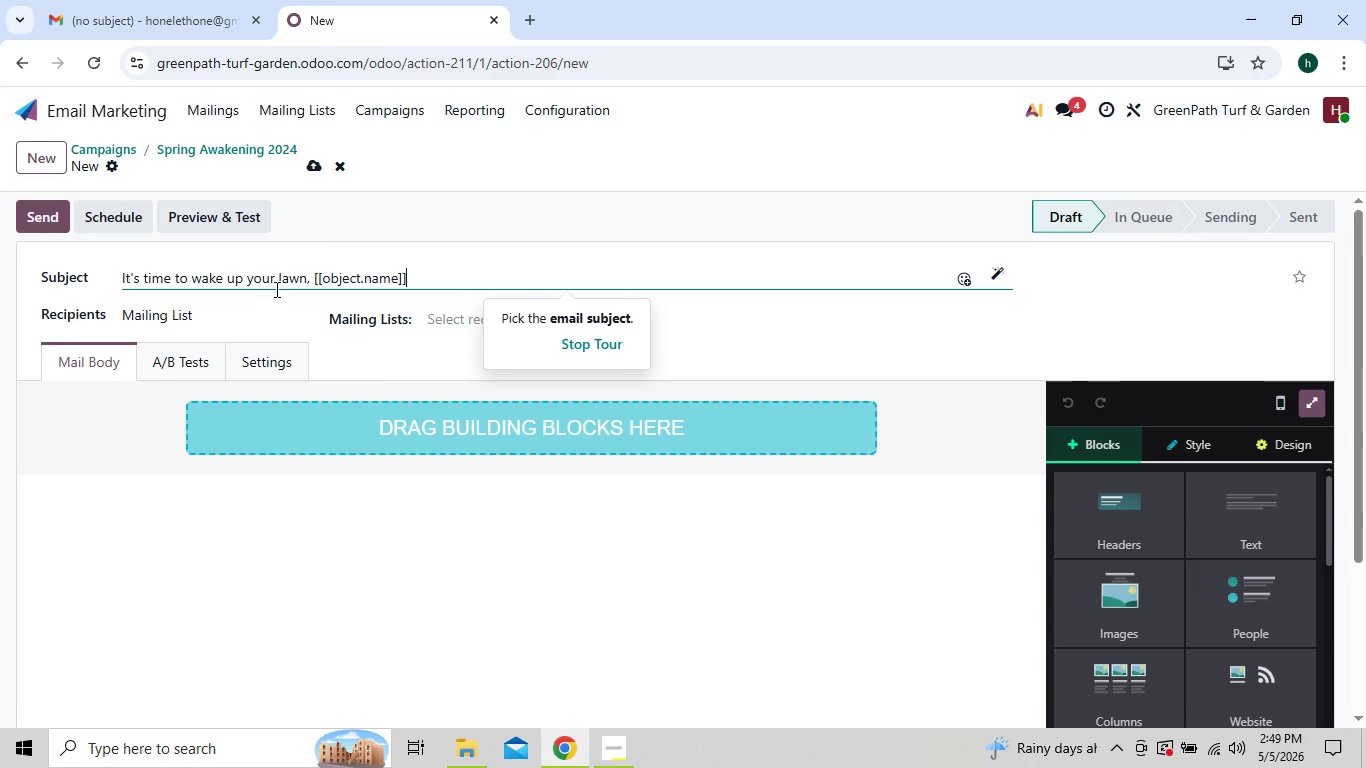 
left_click([1102, 583])
 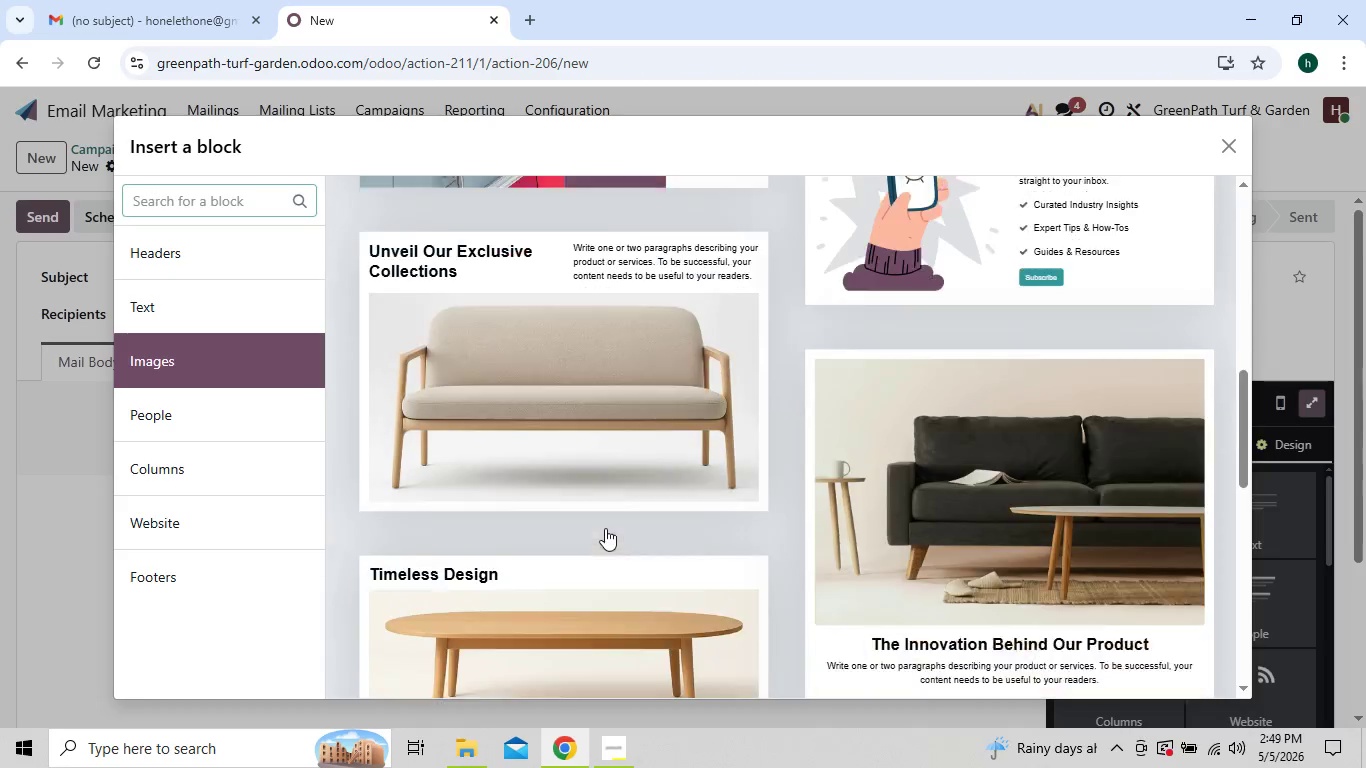 
wait(5.81)
 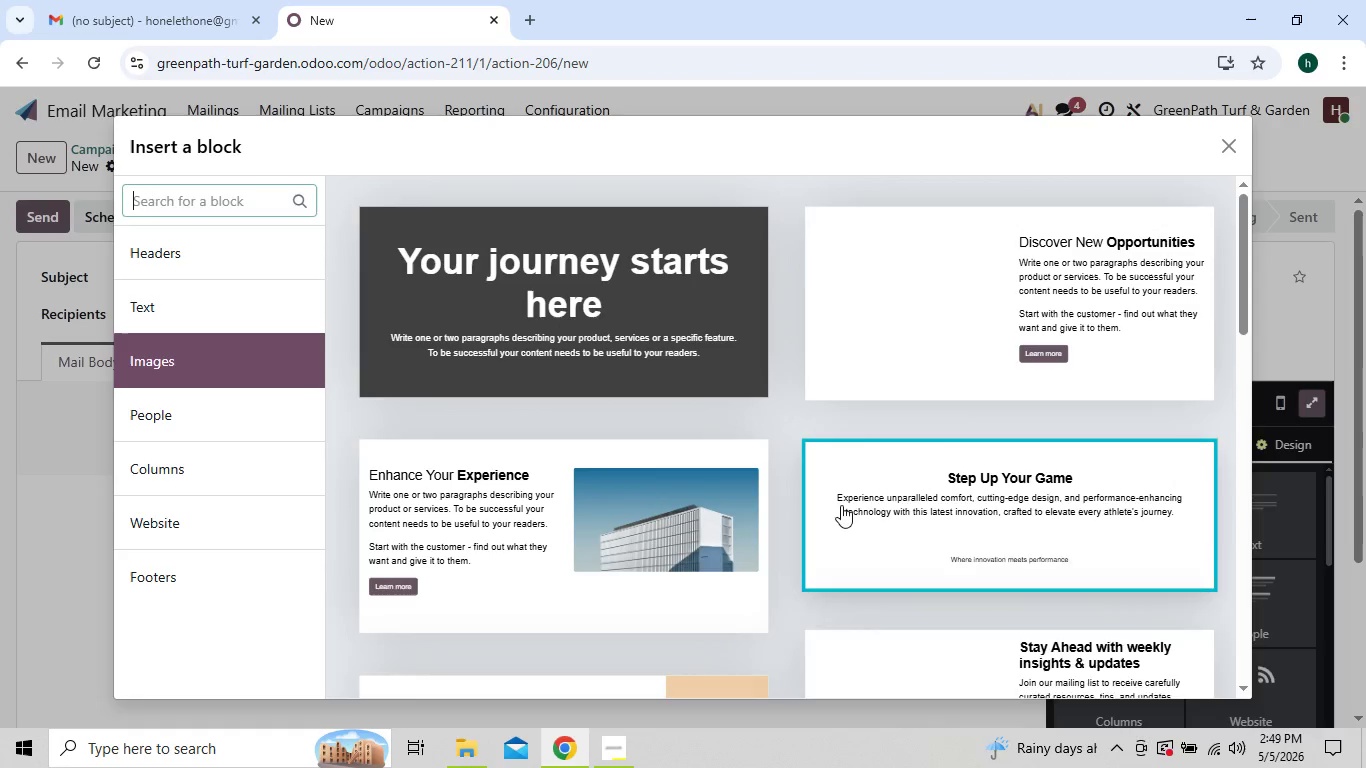 
left_click([605, 528])
 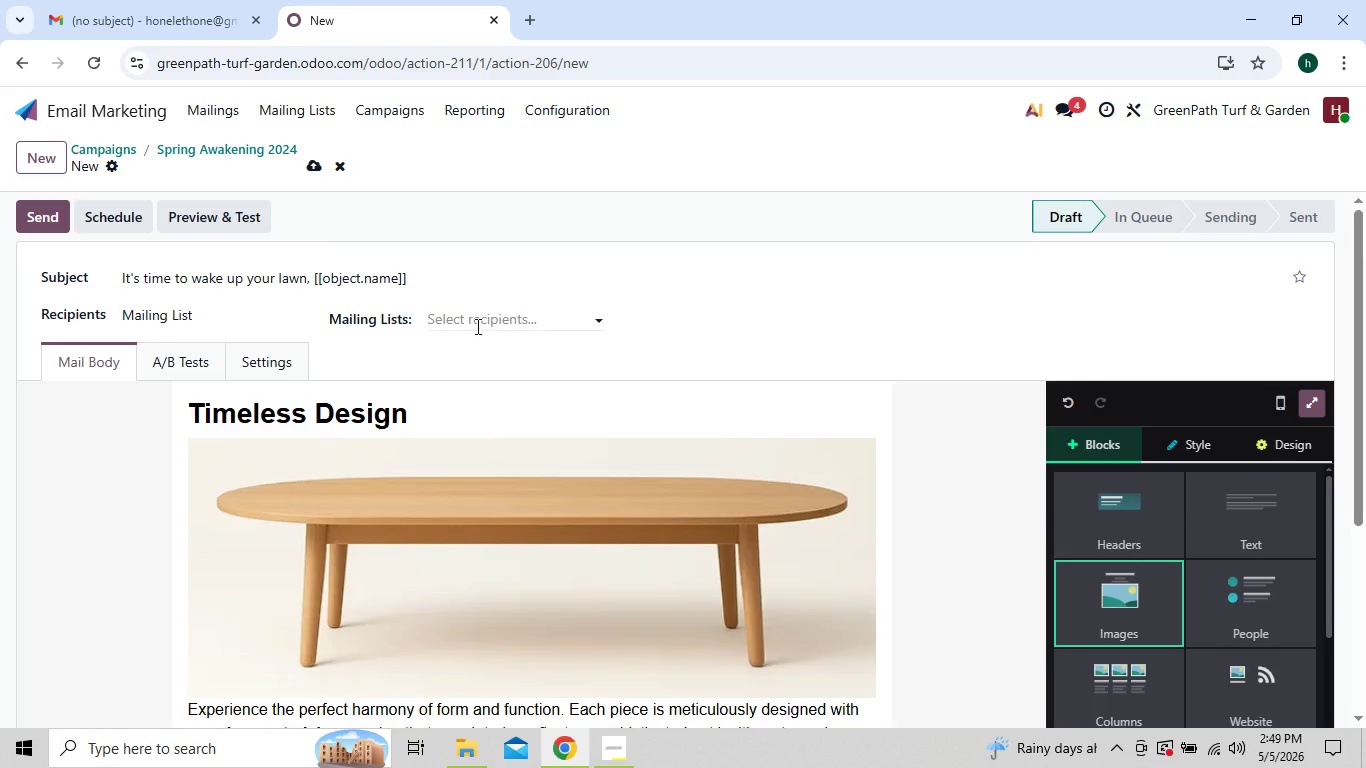 
left_click([476, 322])
 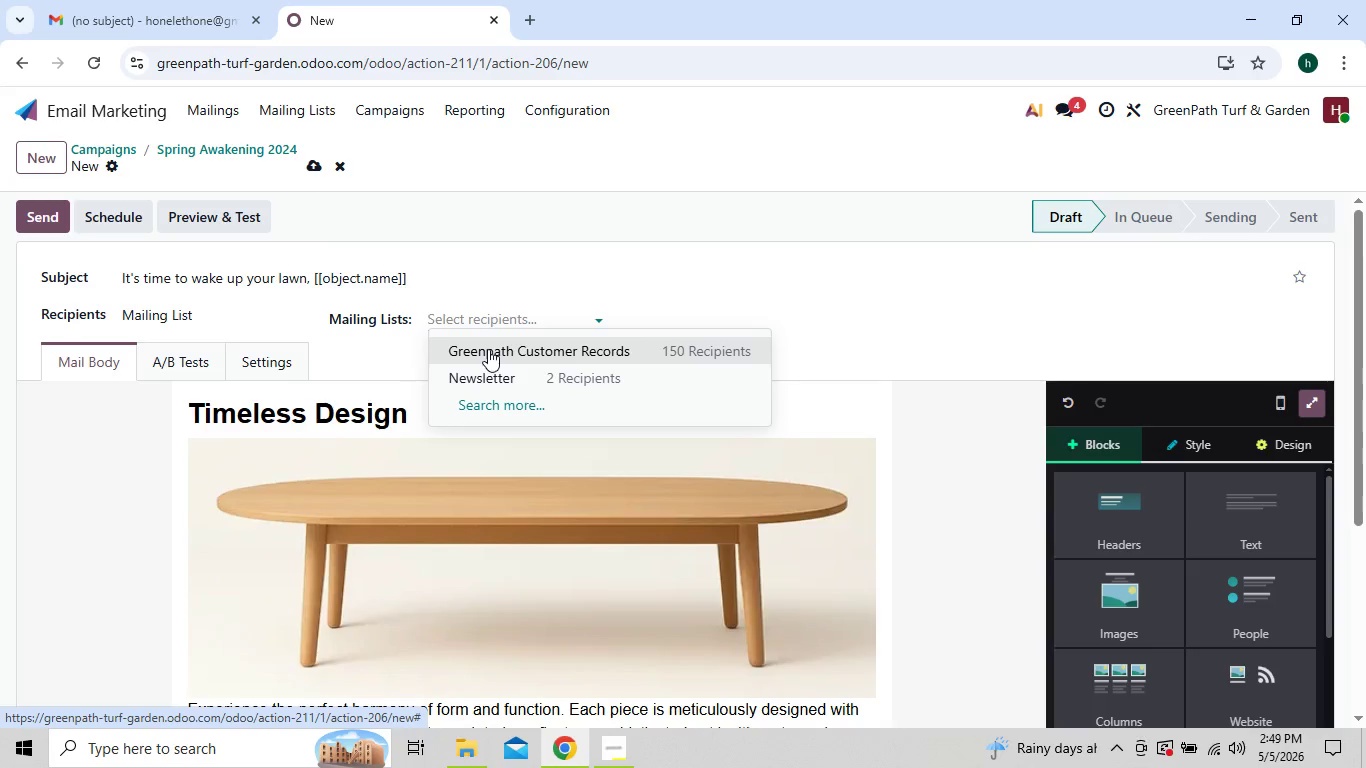 
wait(6.58)
 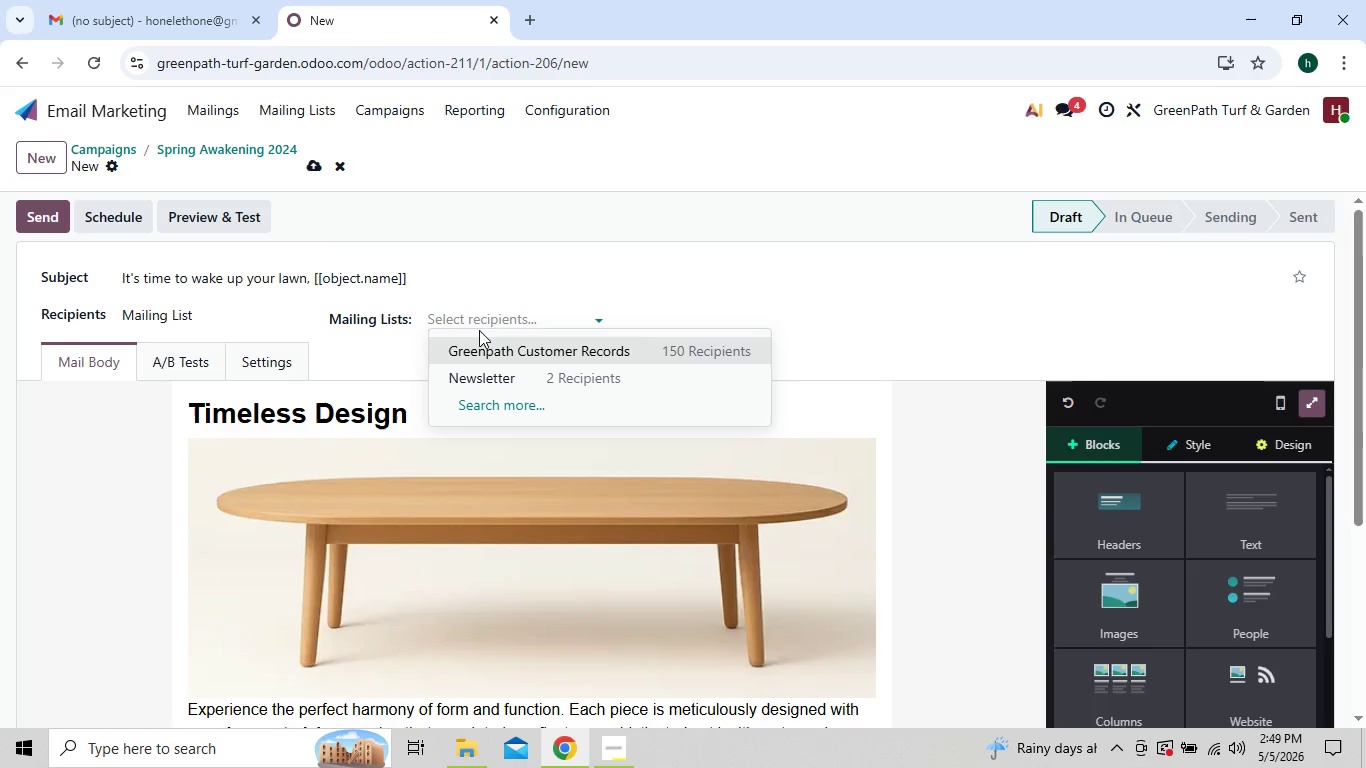 
left_click([488, 349])
 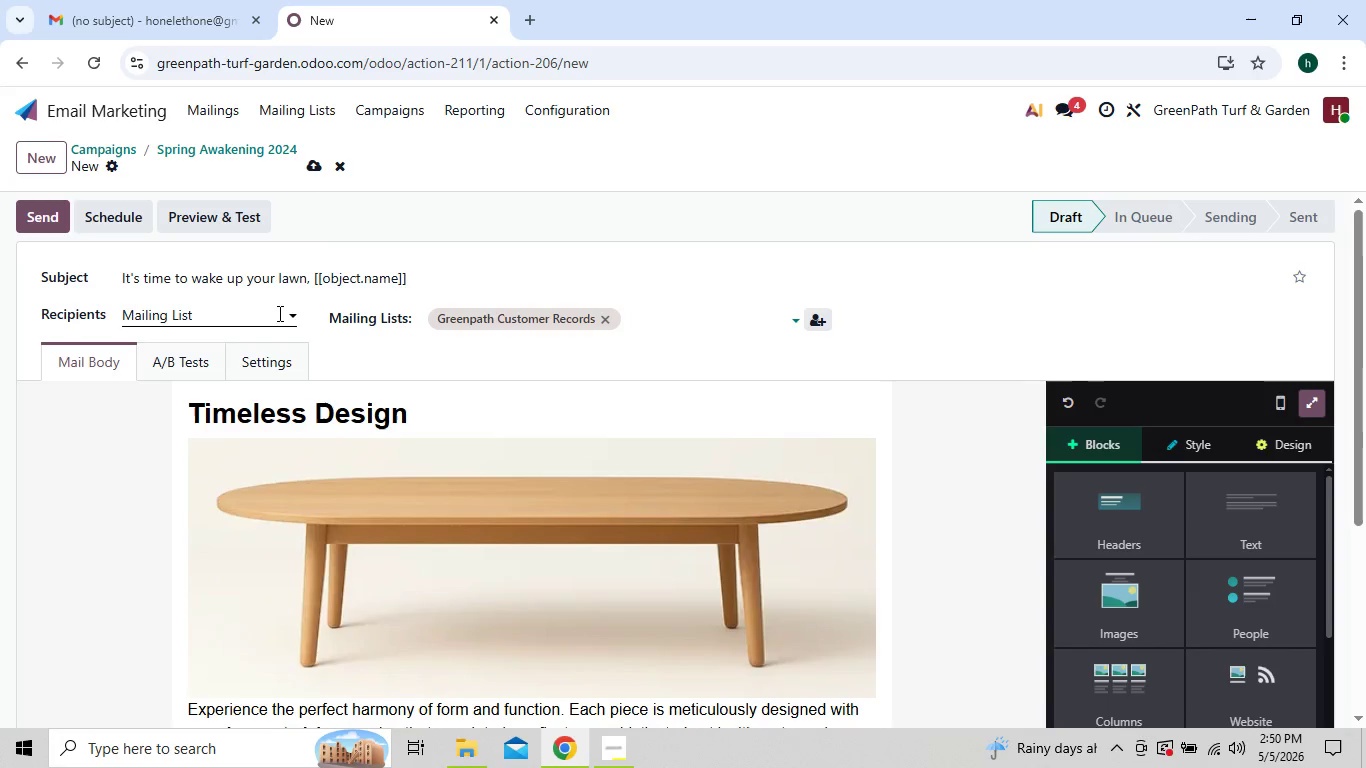 
wait(13.09)
 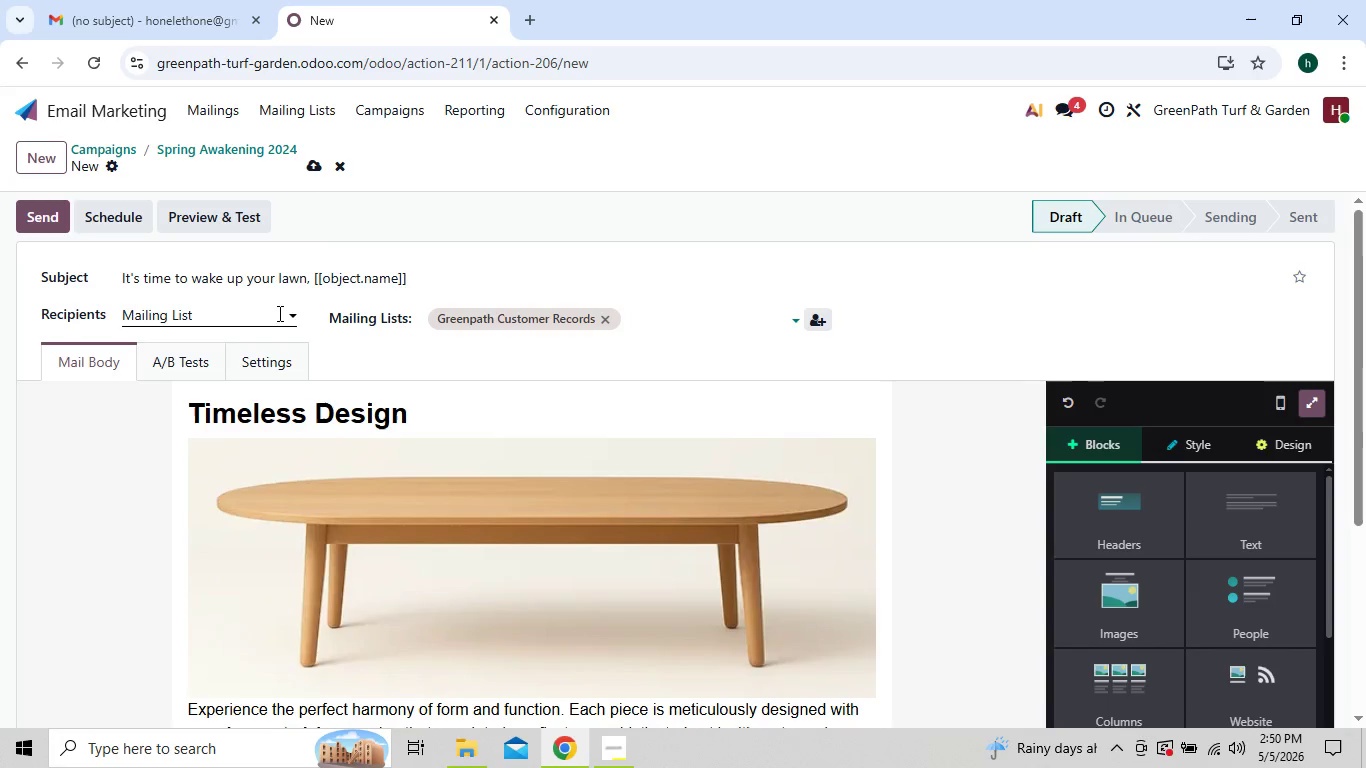 
left_click([356, 631])
 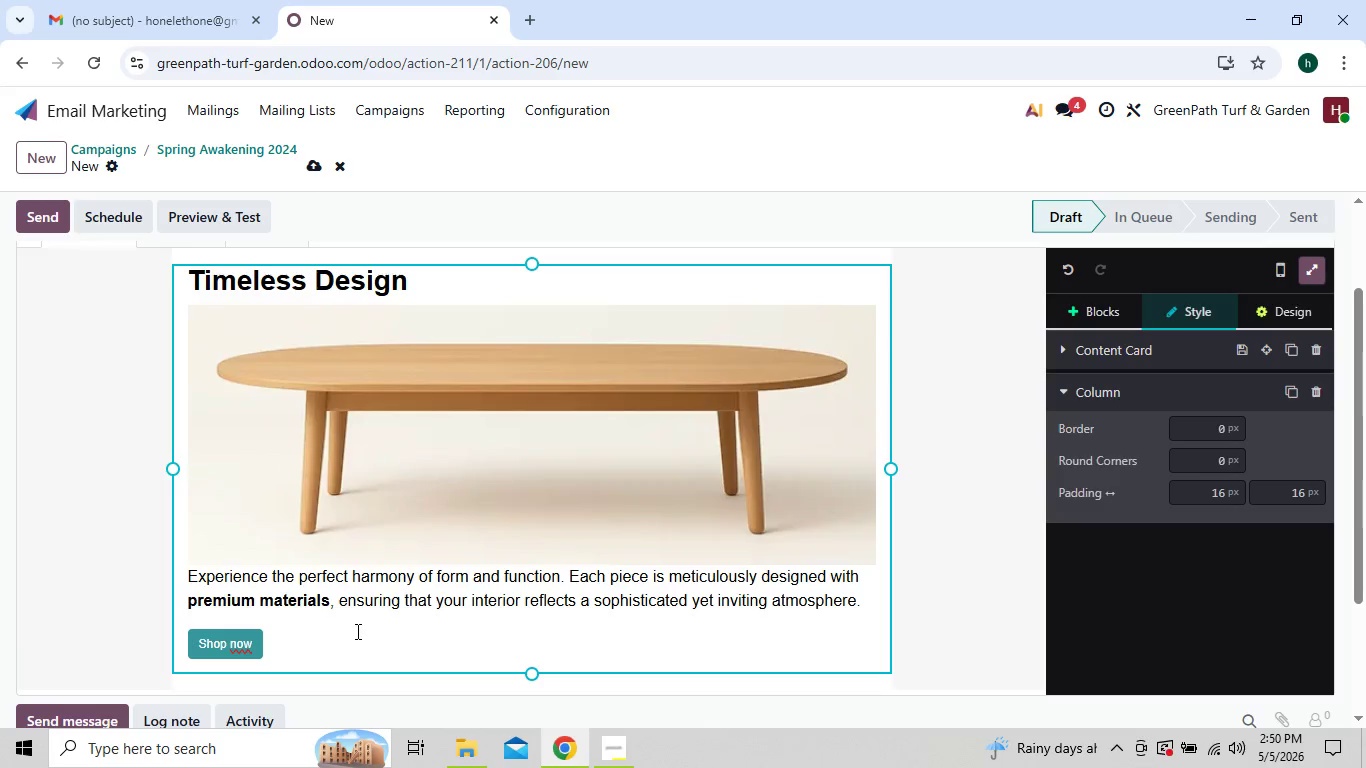 
hold_key(key=Backspace, duration=1.02)
 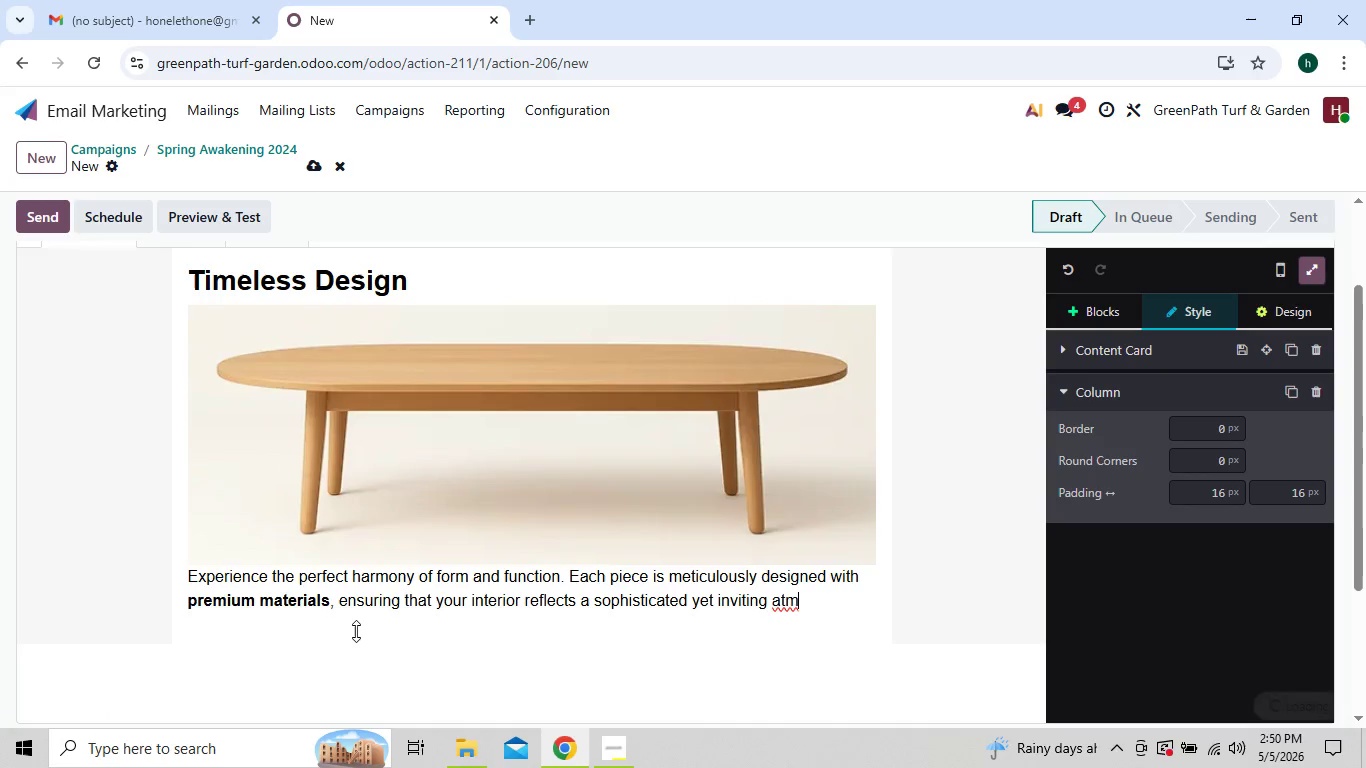 
key(Backspace)
 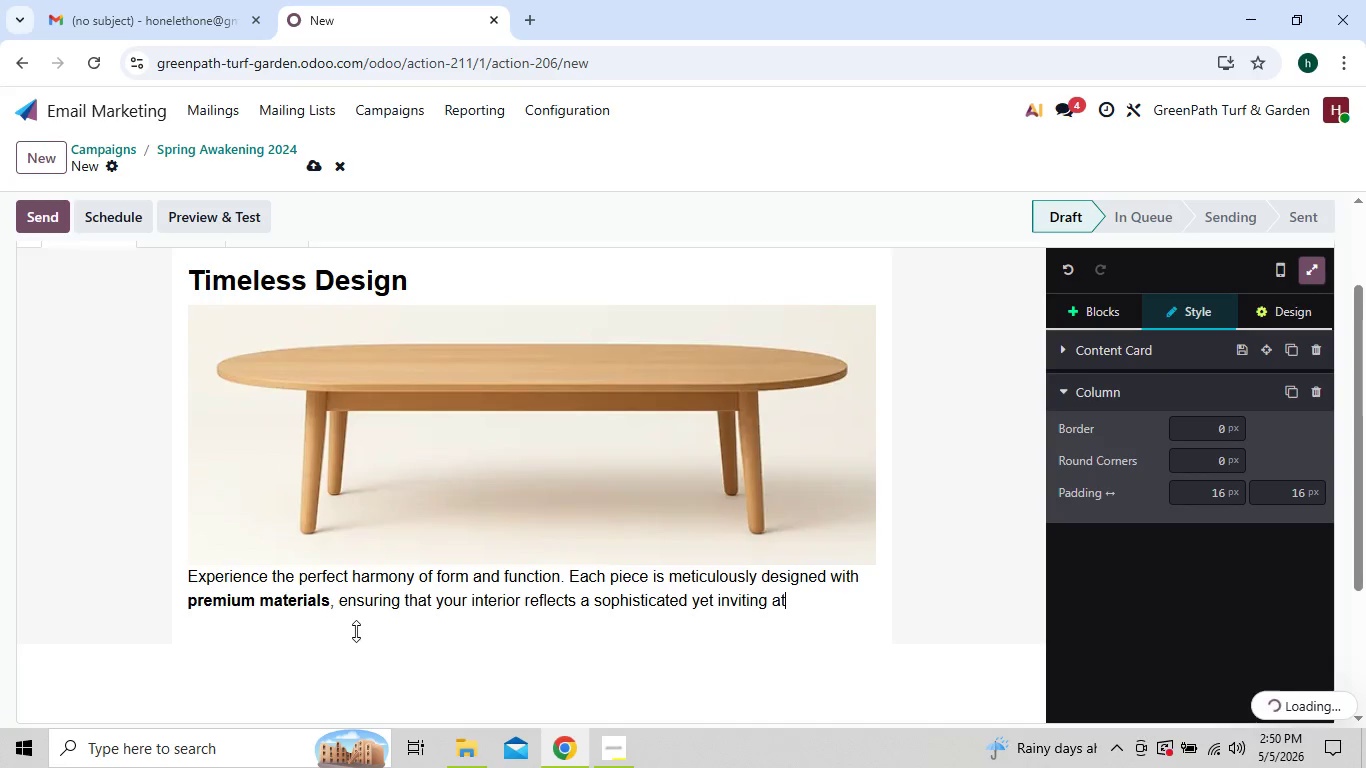 
key(Backspace)
 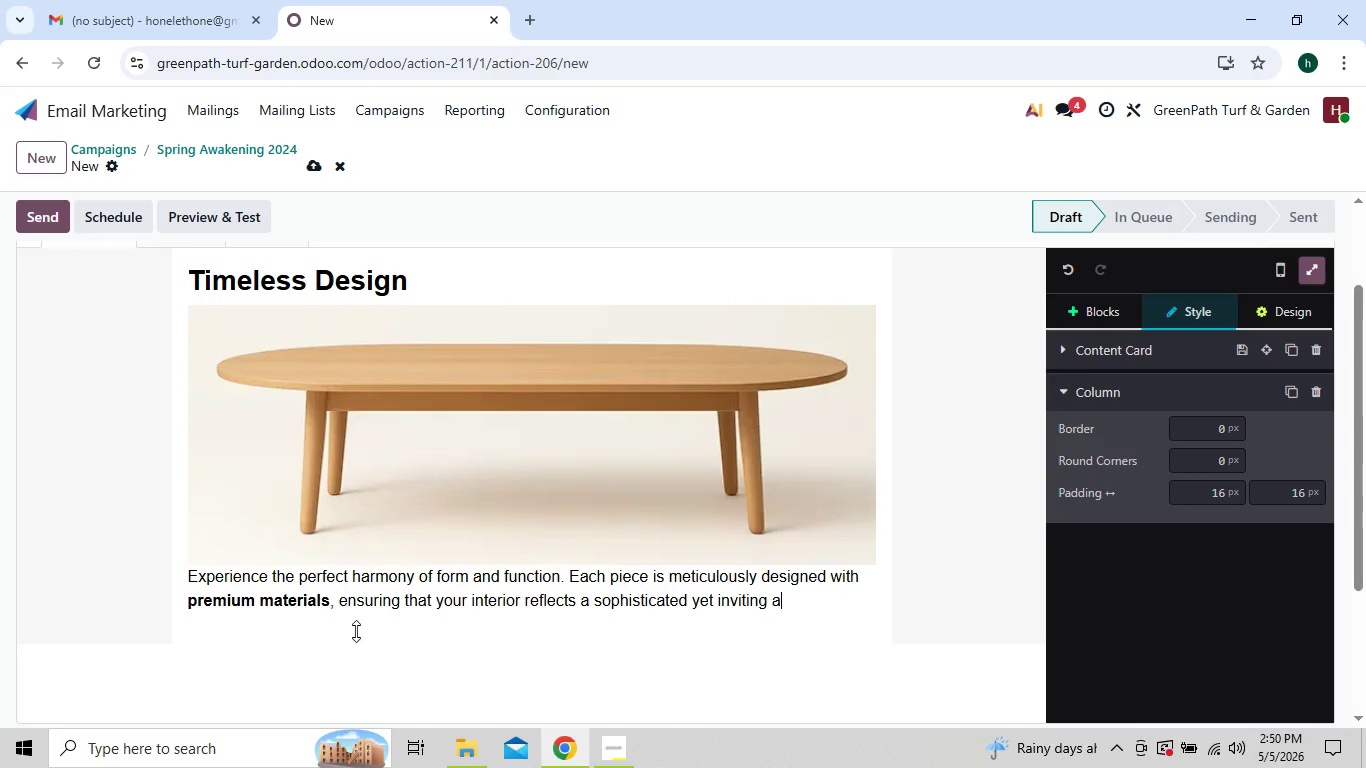 
key(Backspace)
 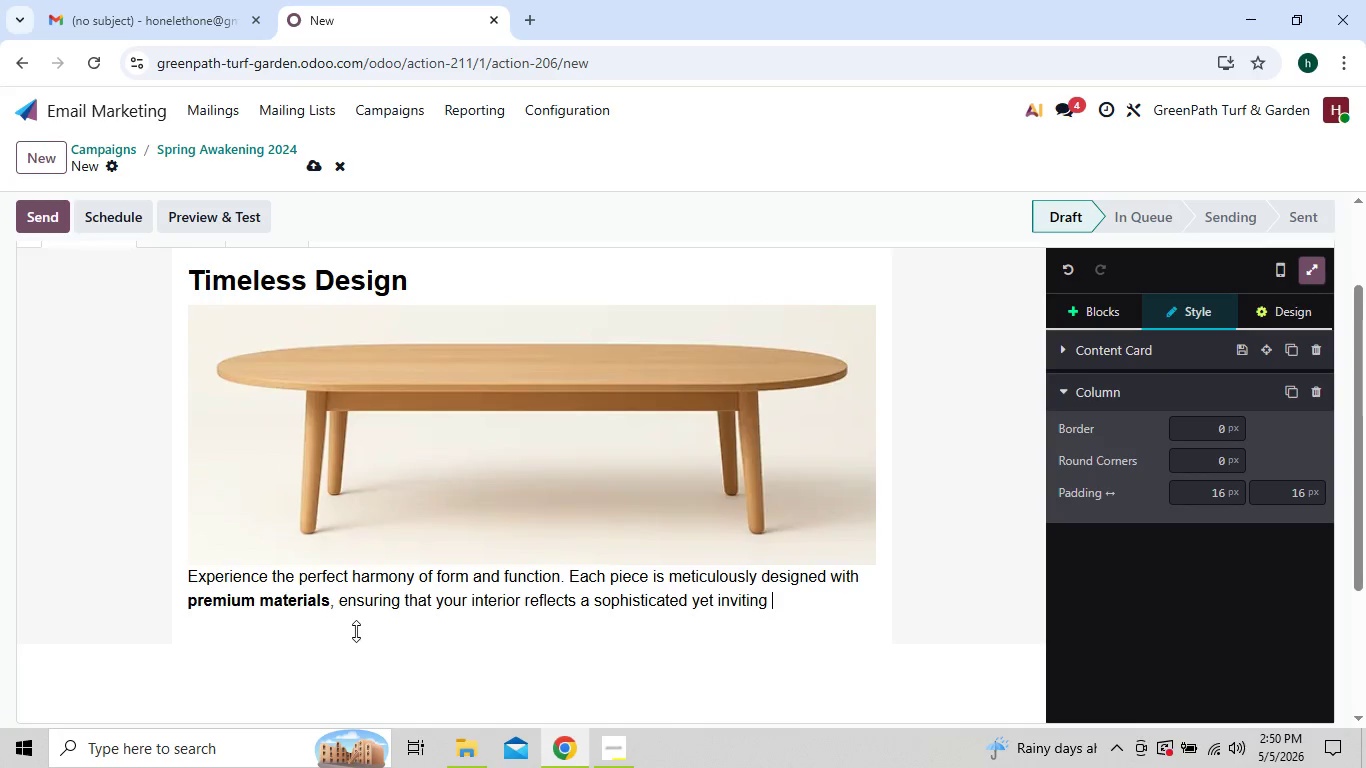 
key(Backspace)
 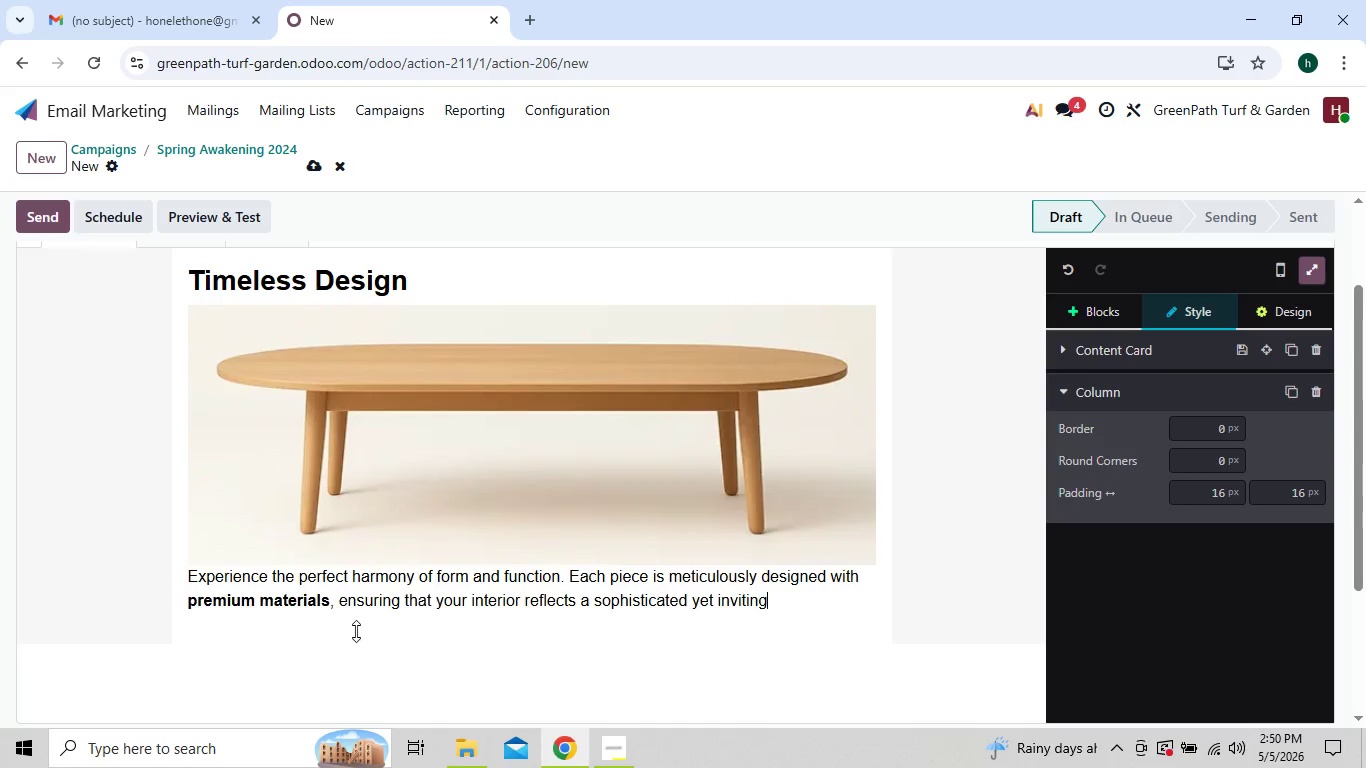 
hold_key(key=Backspace, duration=1.22)
 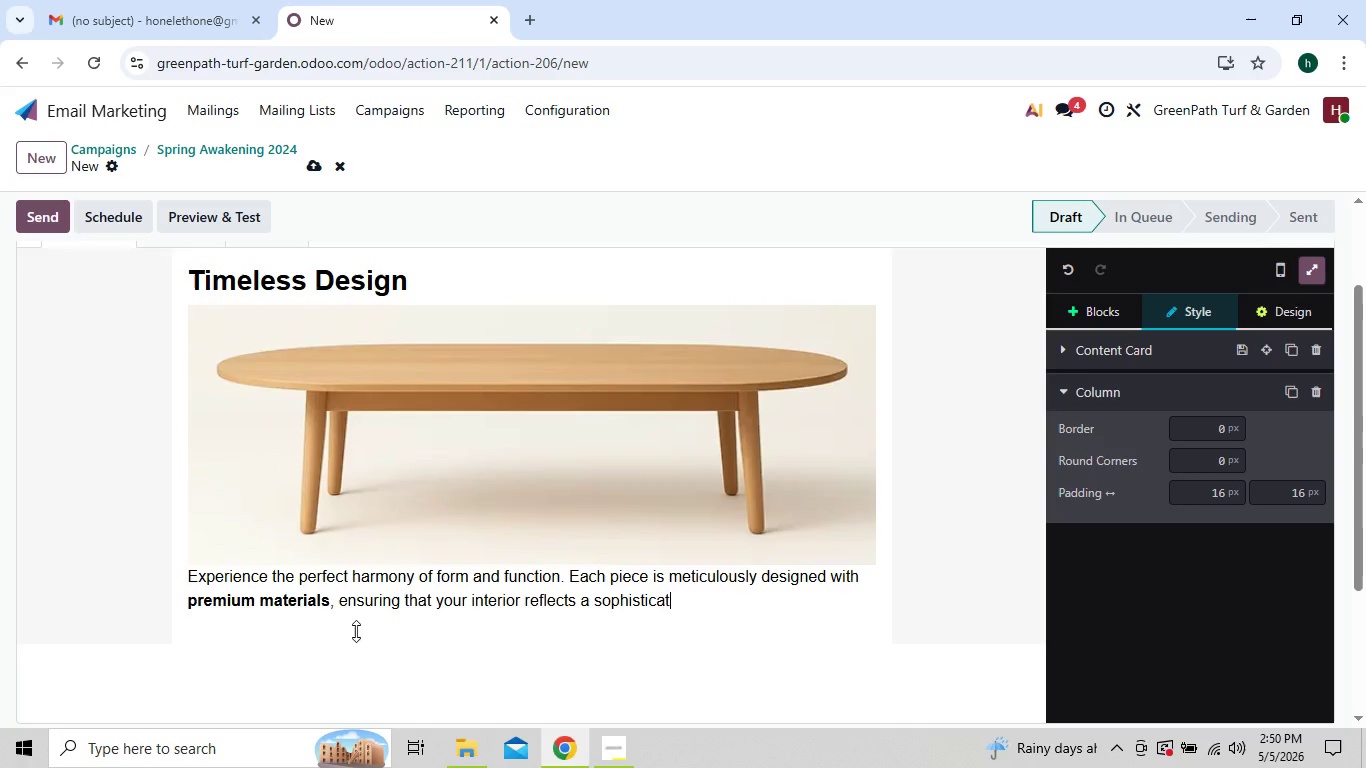 
key(Backspace)
 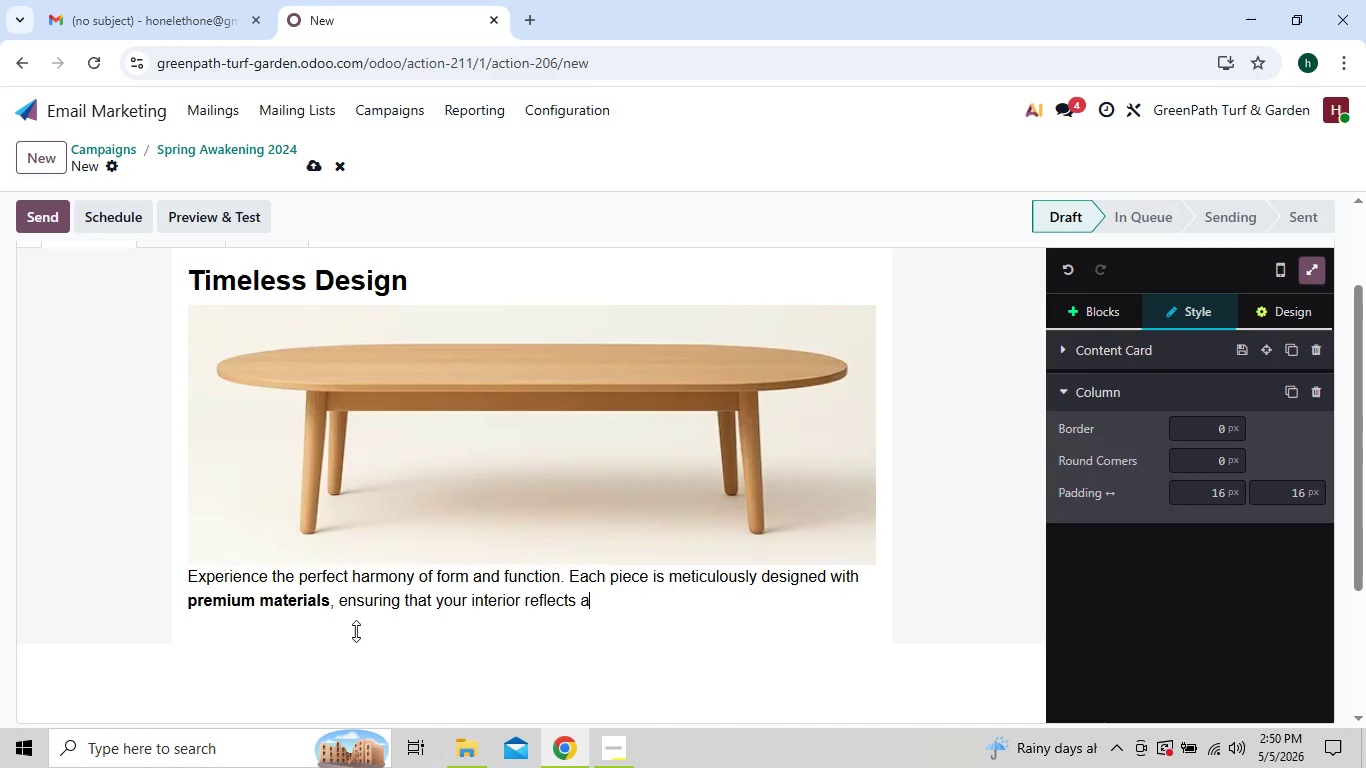 
key(Backspace)
 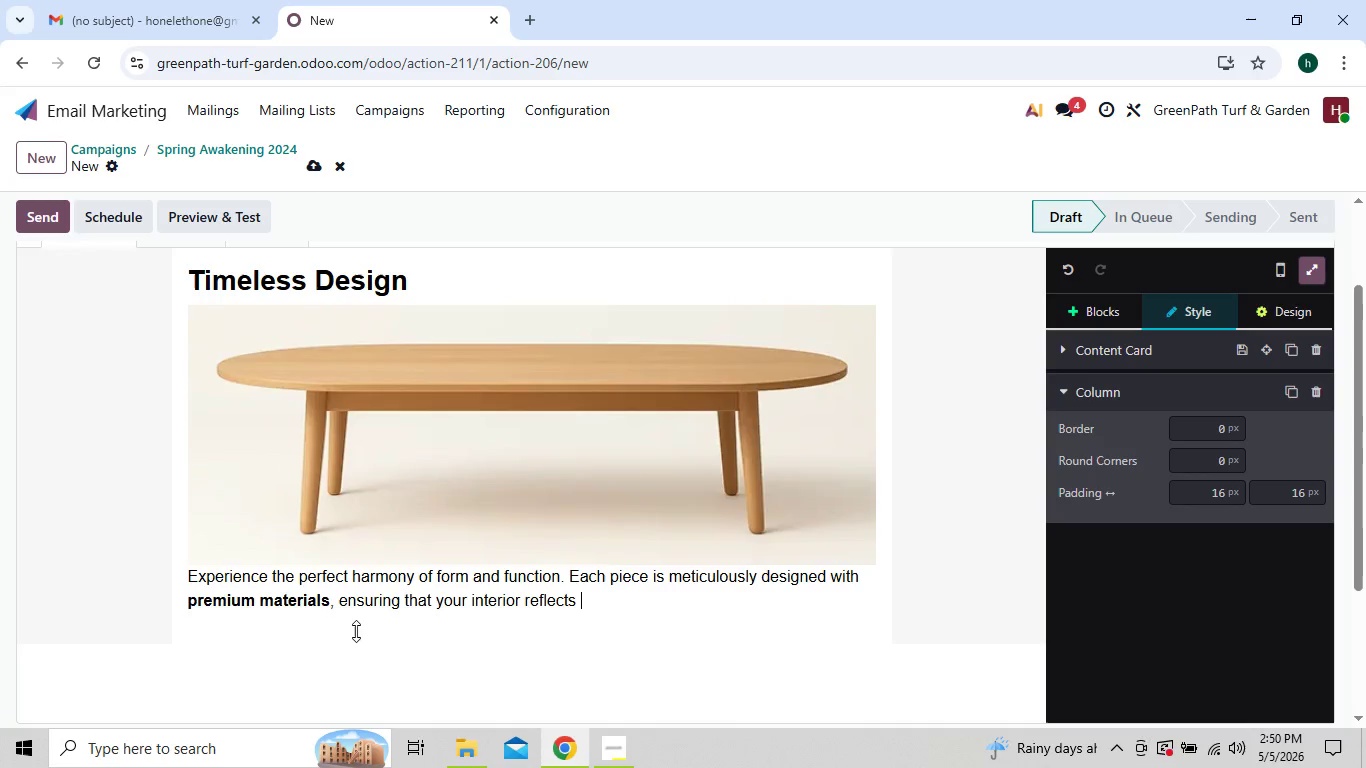 
key(Backspace)
 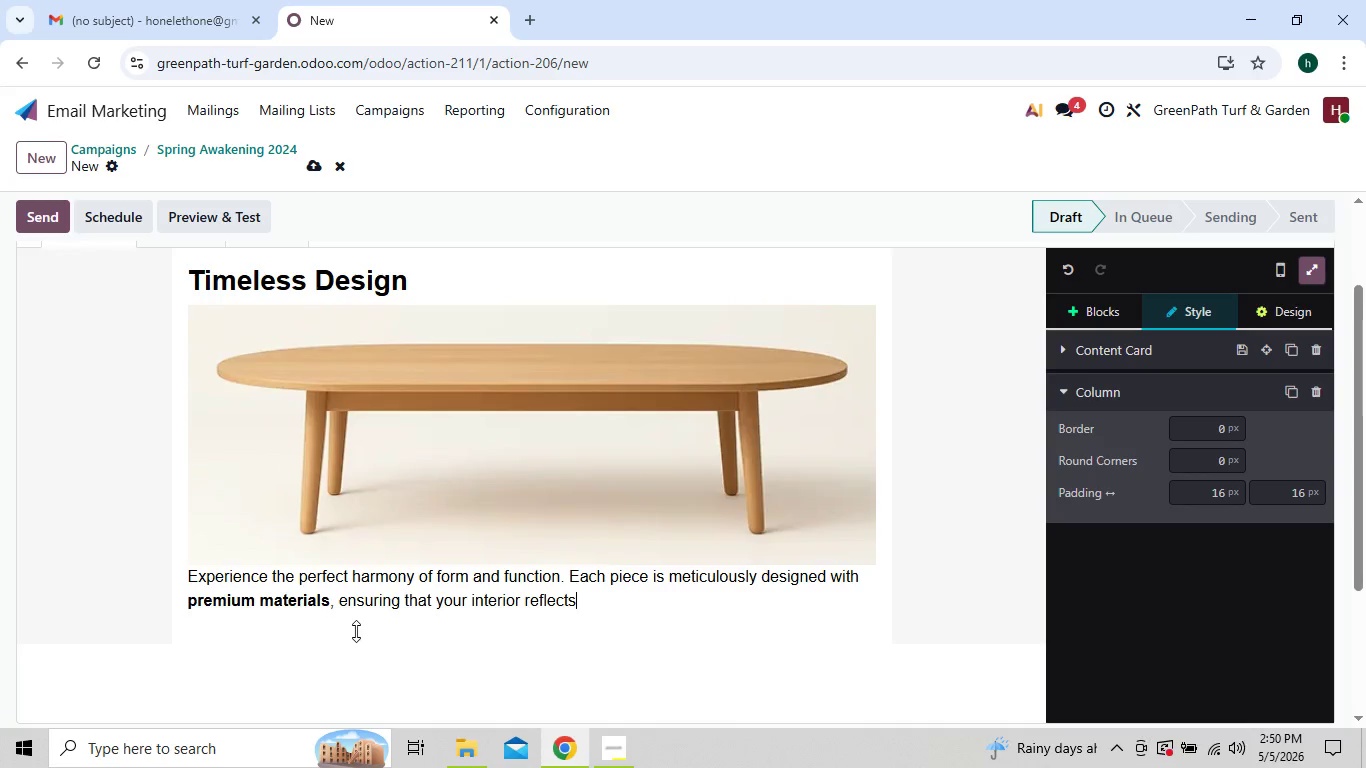 
key(Backspace)
 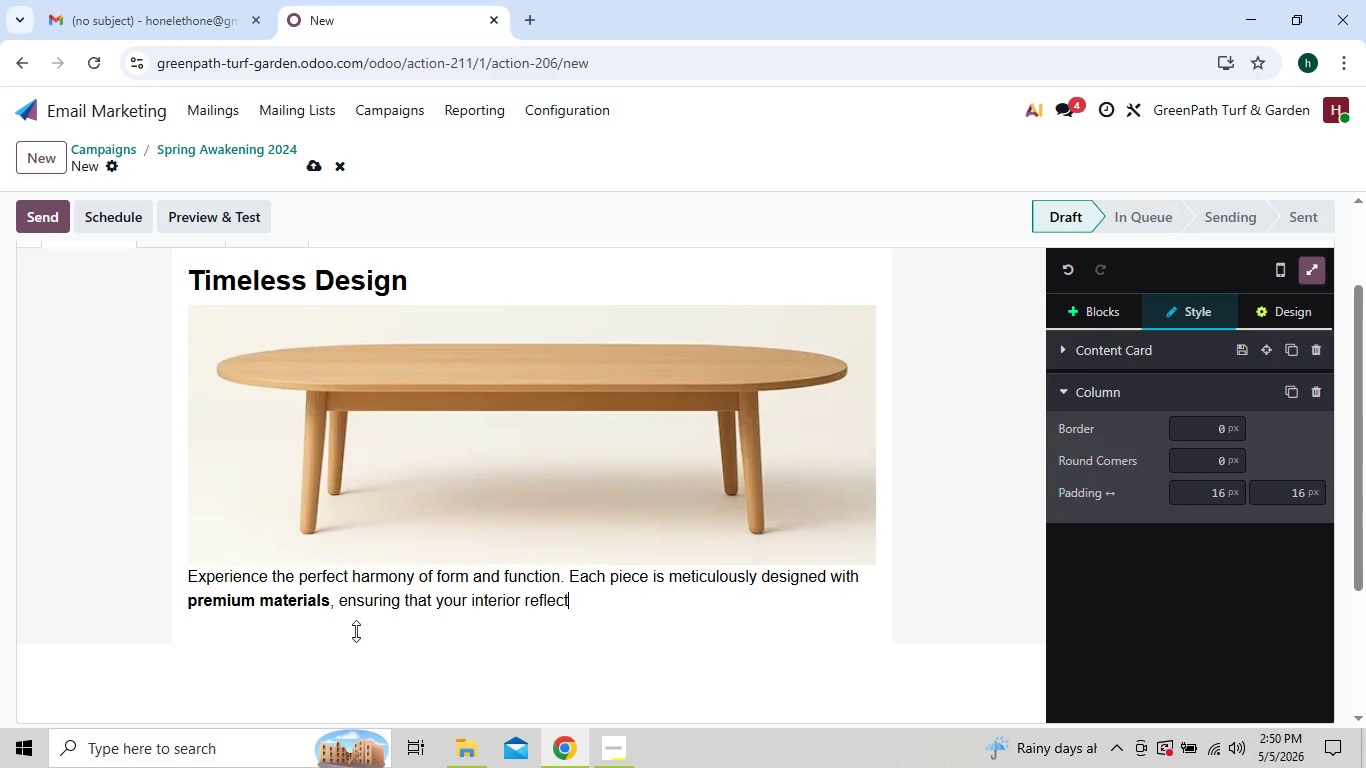 
key(Backspace)
 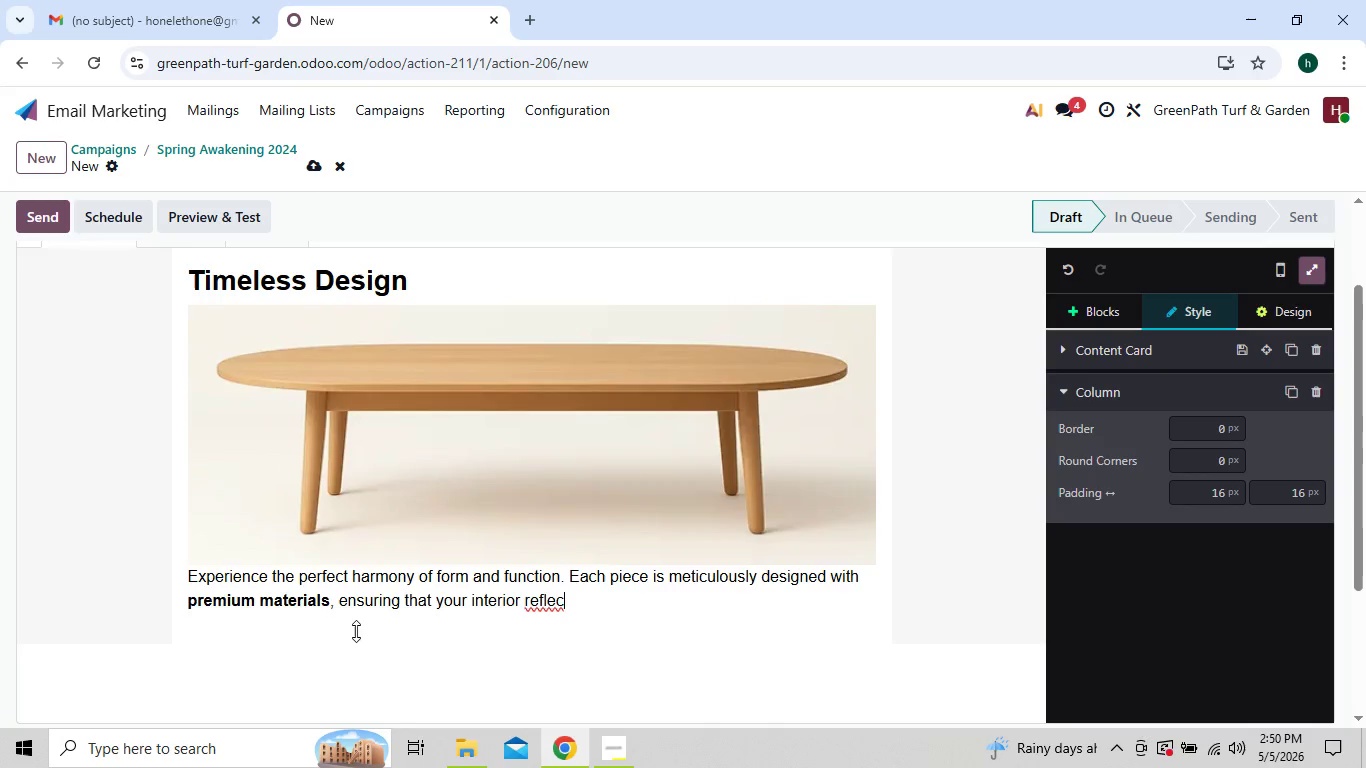 
key(Backspace)
 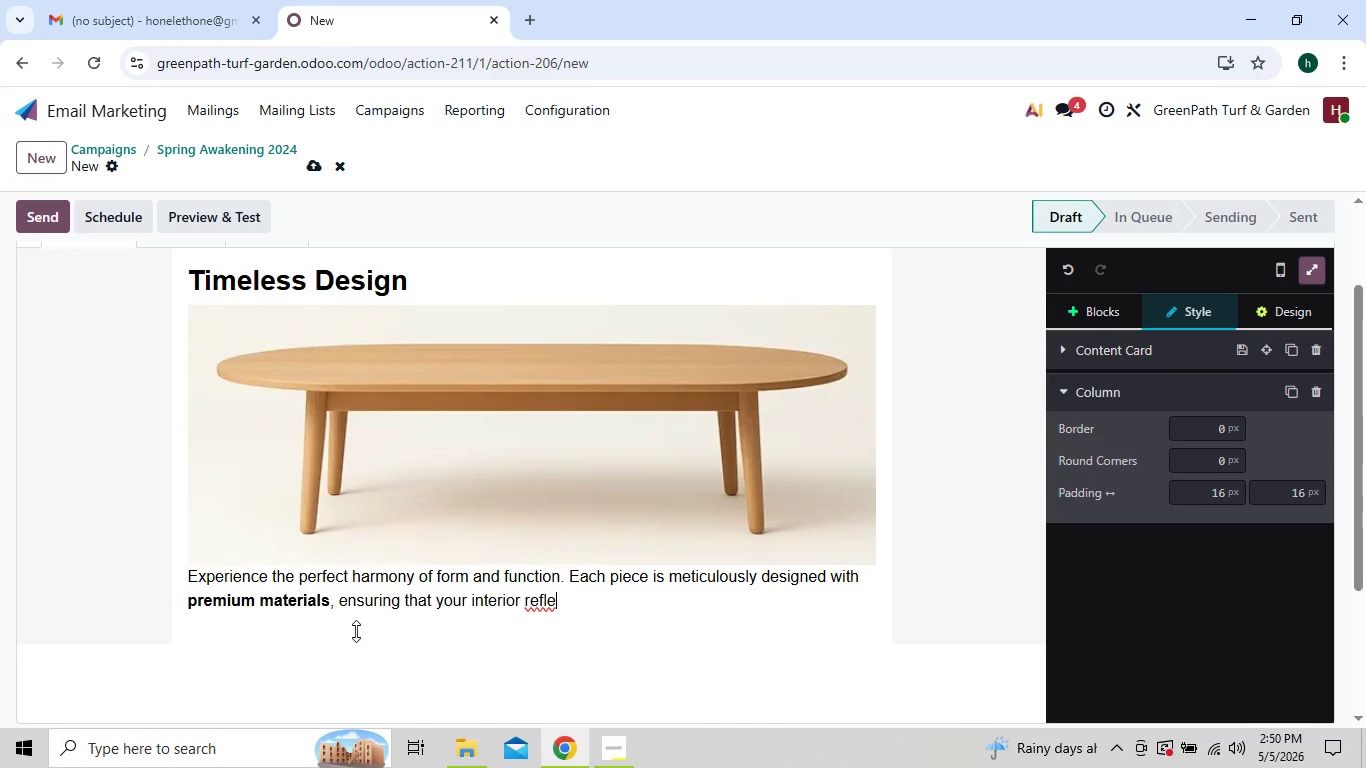 
key(Backspace)
 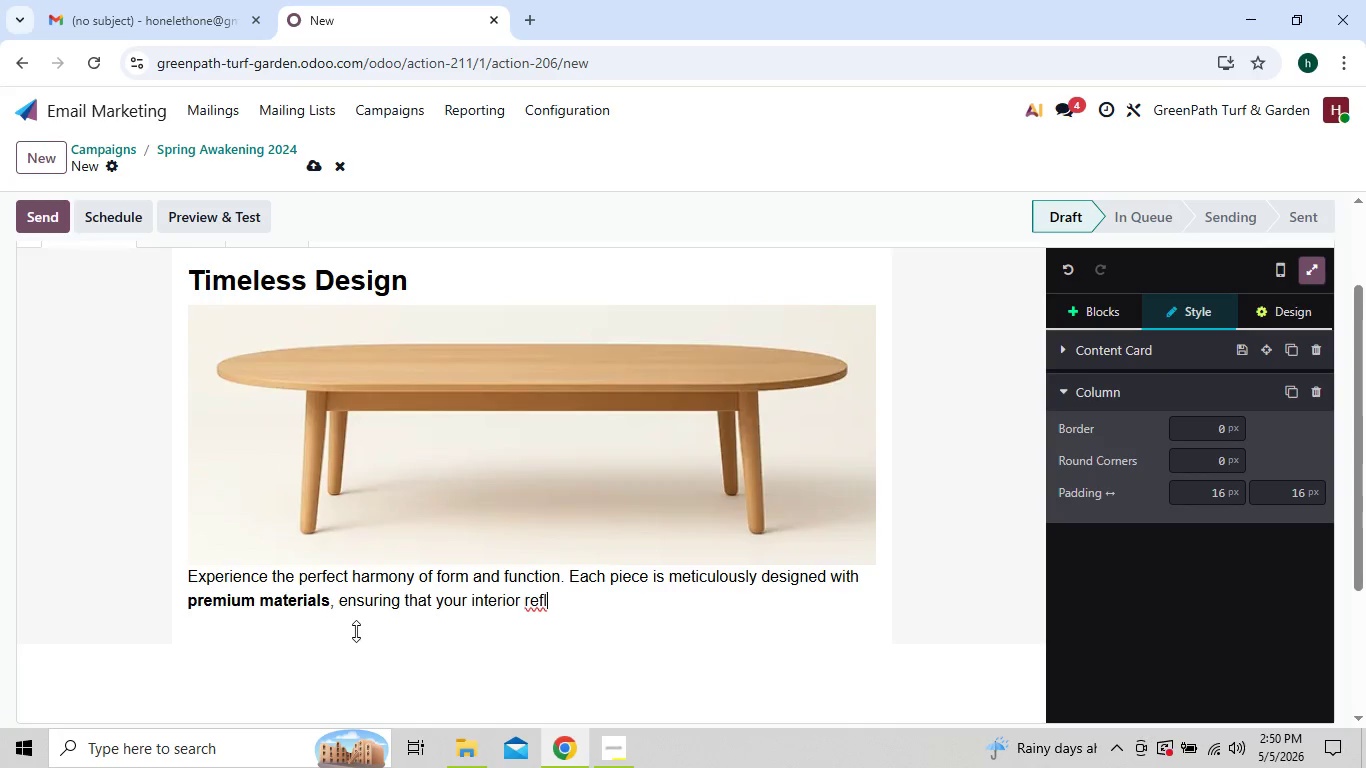 
key(Backspace)
 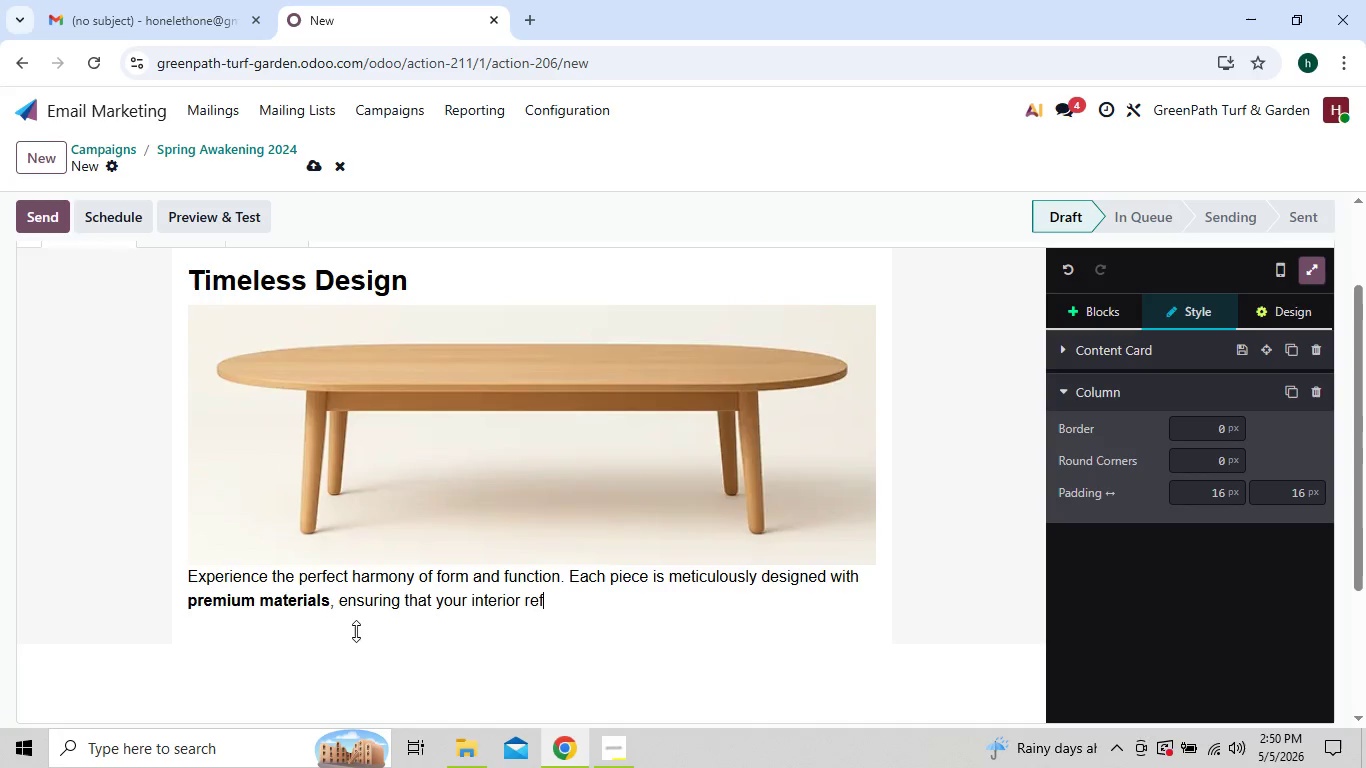 
key(Backspace)
 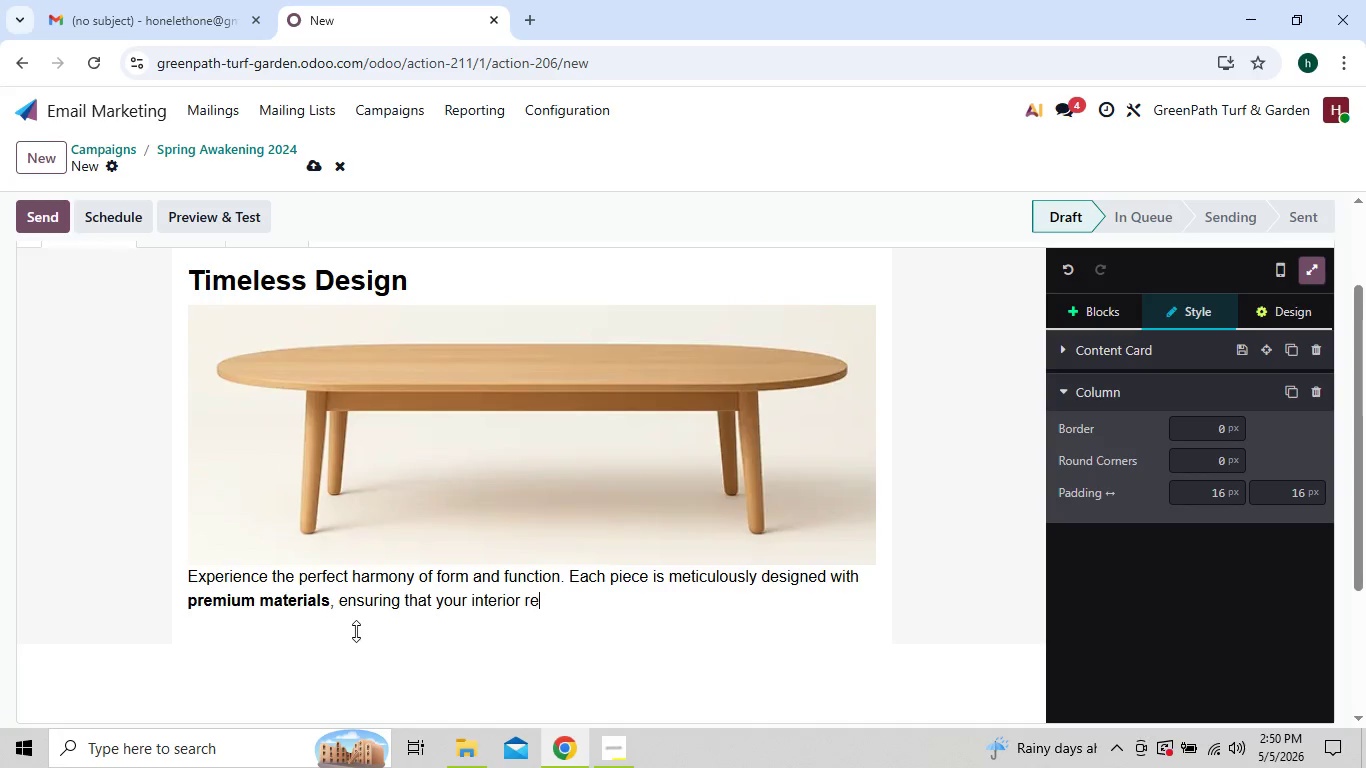 
key(Backspace)
 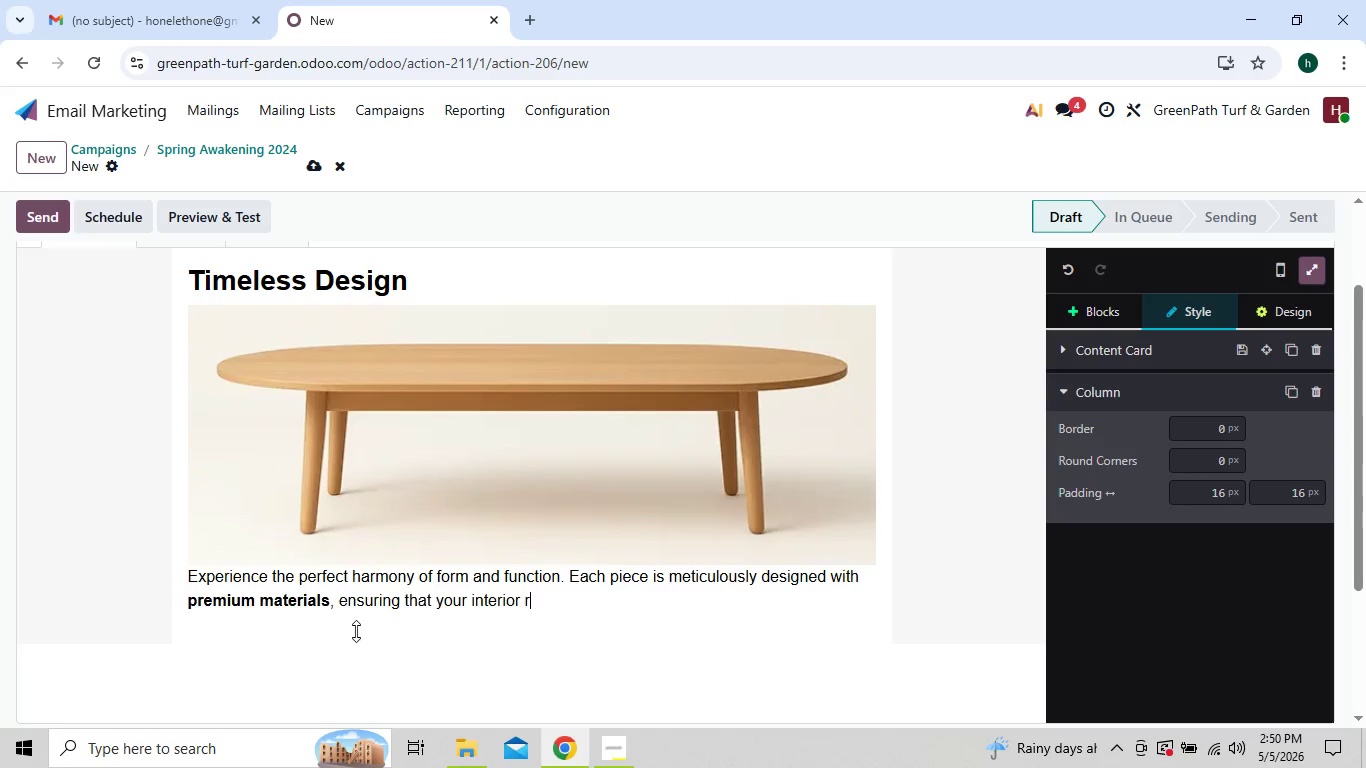 
key(Backspace)
 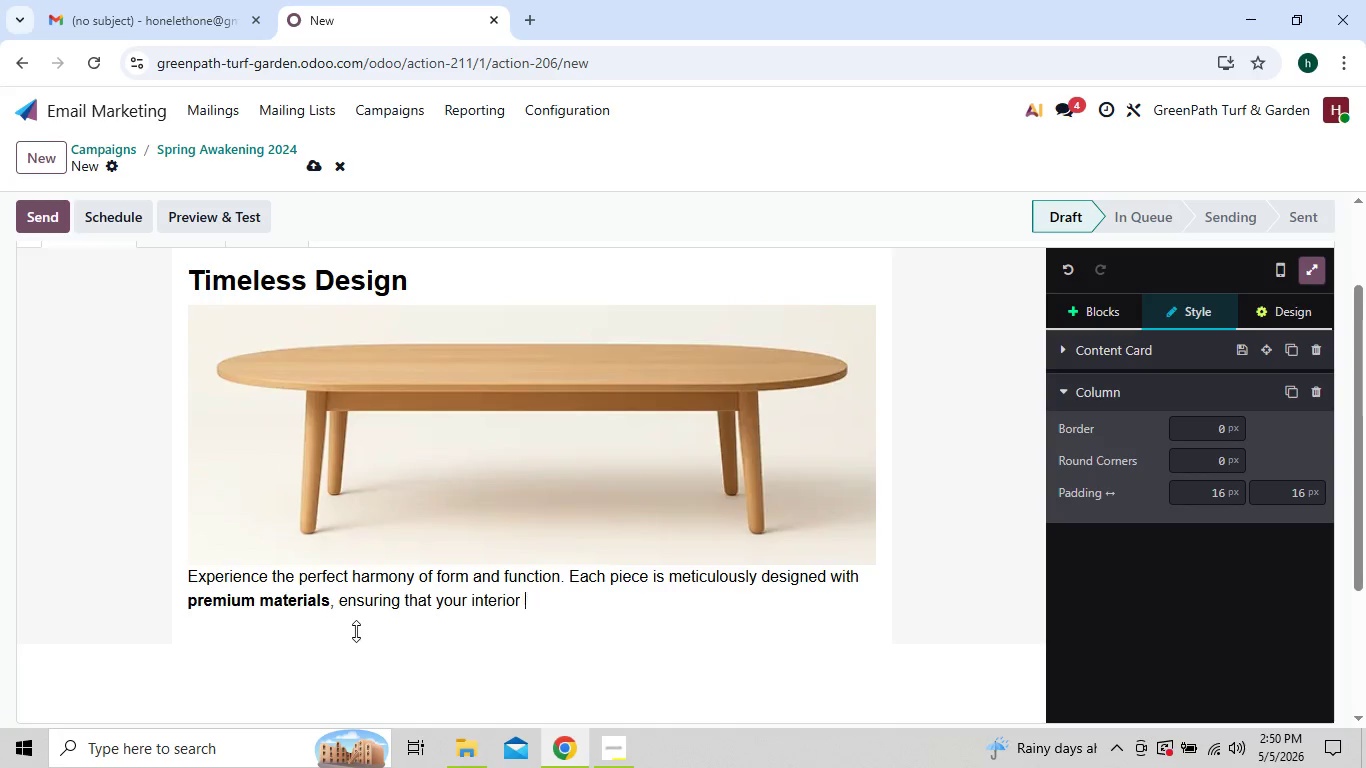 
key(Backspace)
 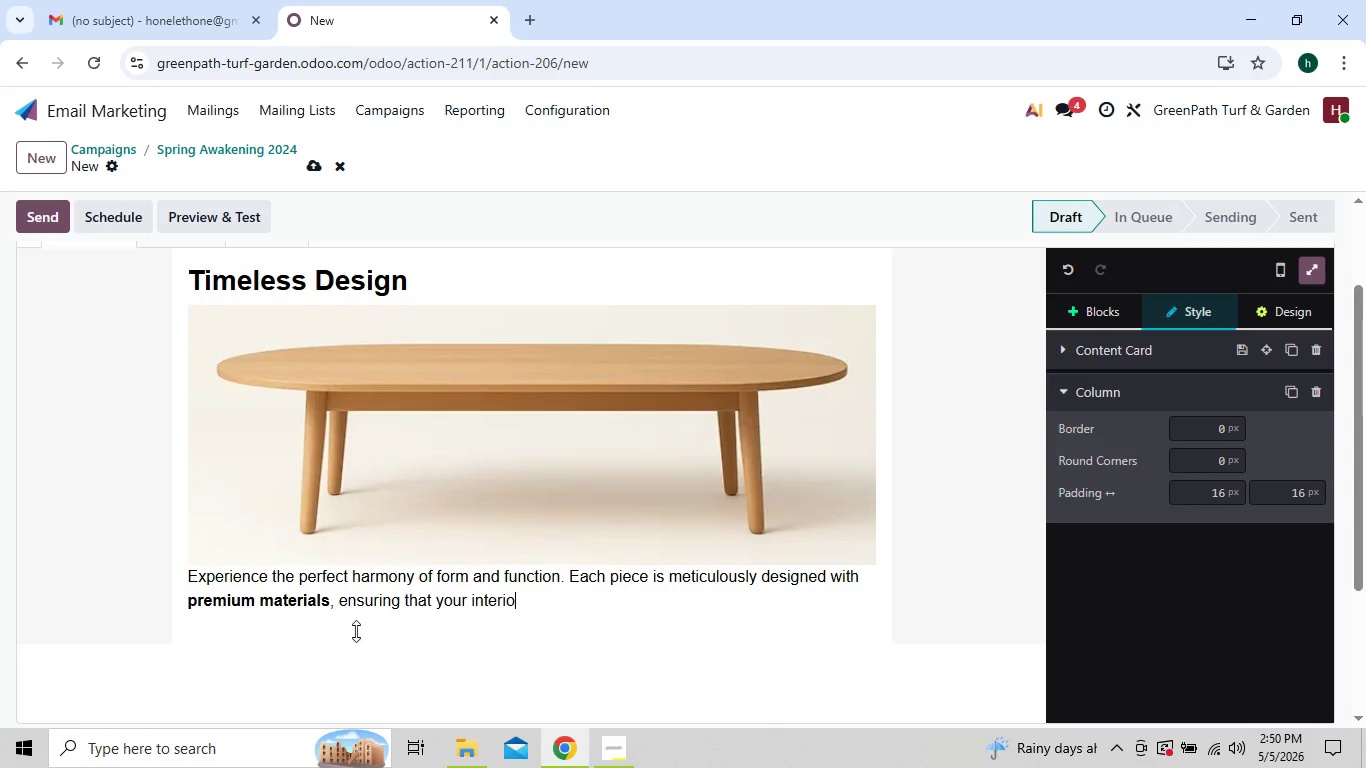 
hold_key(key=Backspace, duration=1.38)
 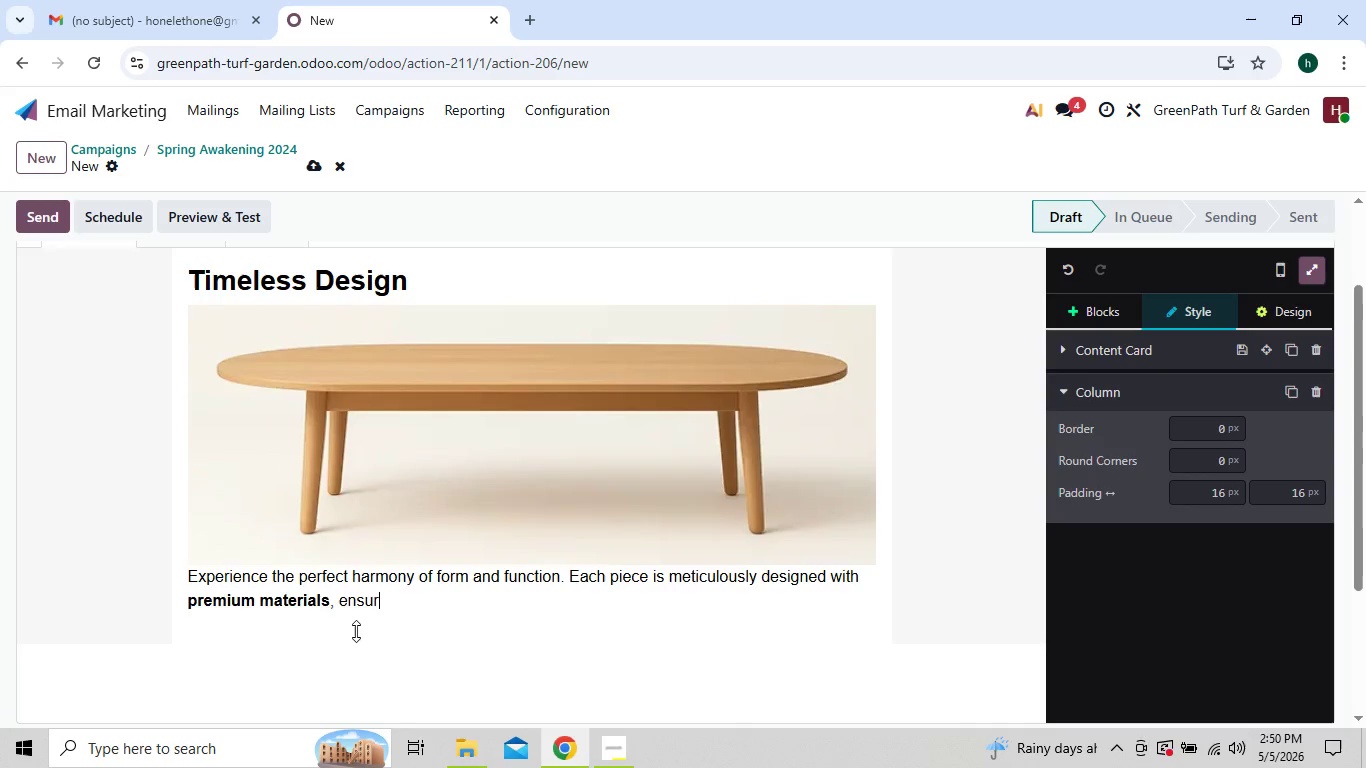 
key(Backspace)
 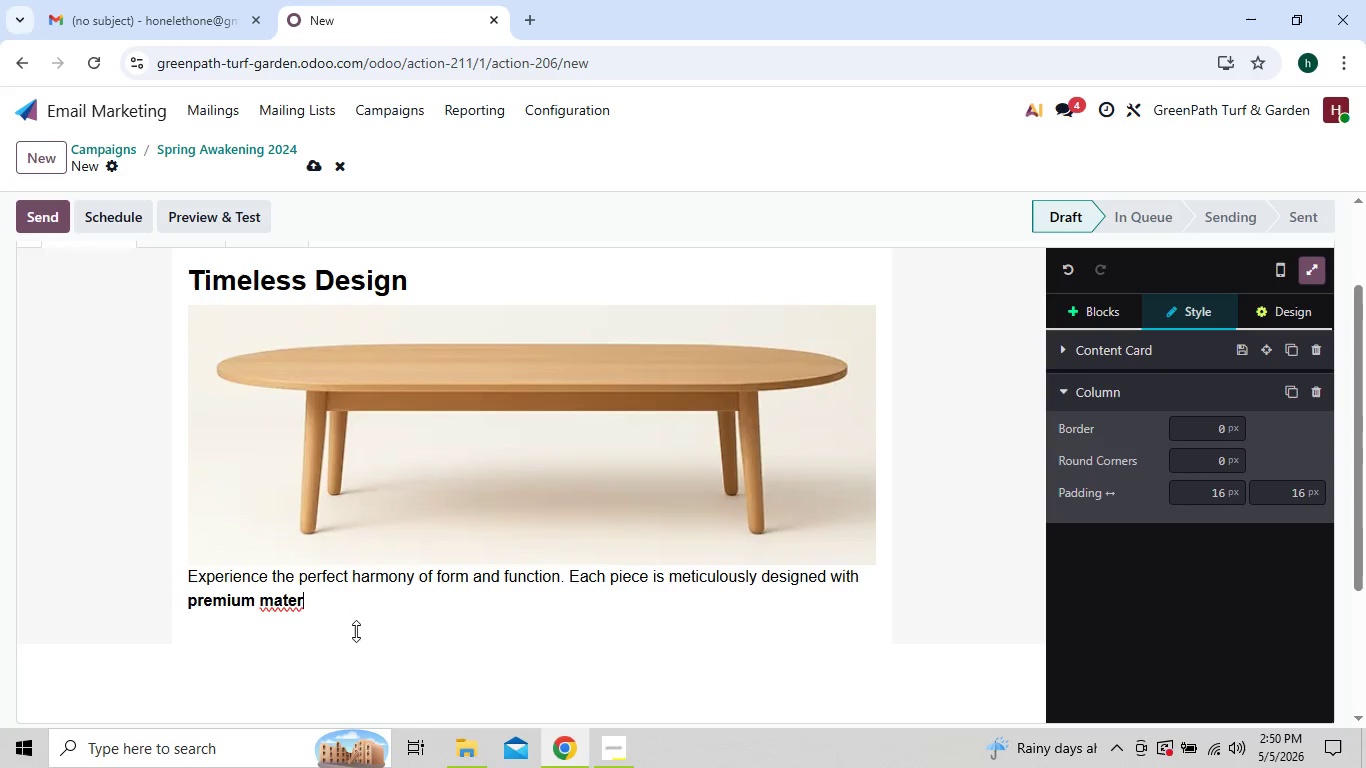 
key(Backspace)
 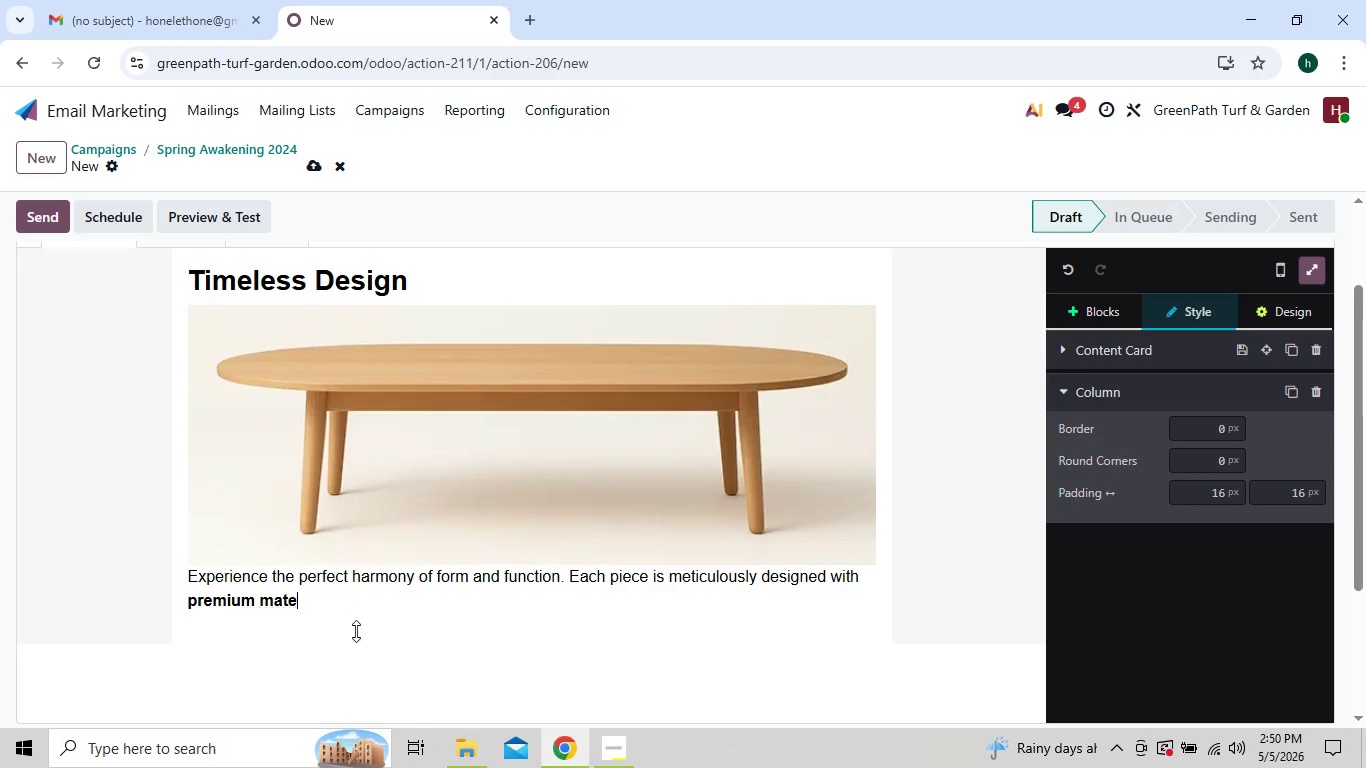 
key(Backspace)
 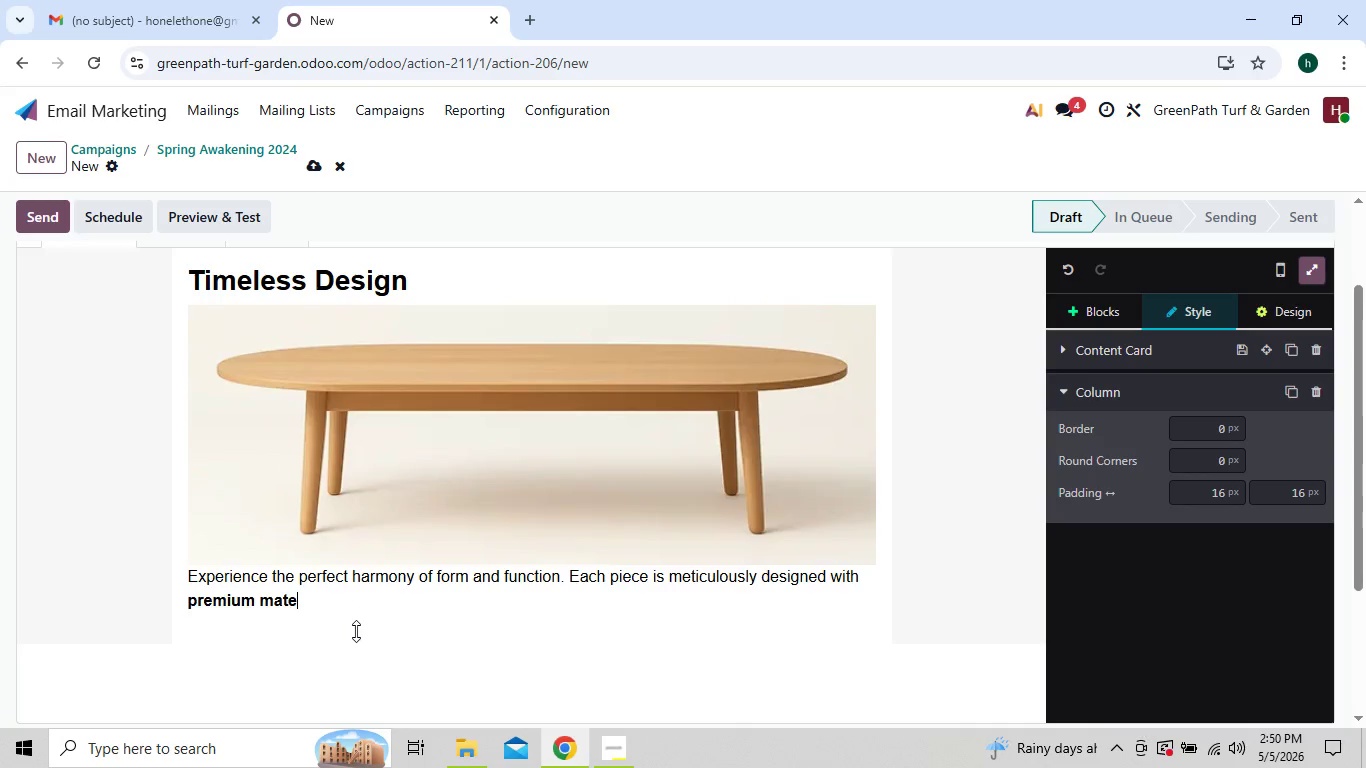 
key(Backspace)
 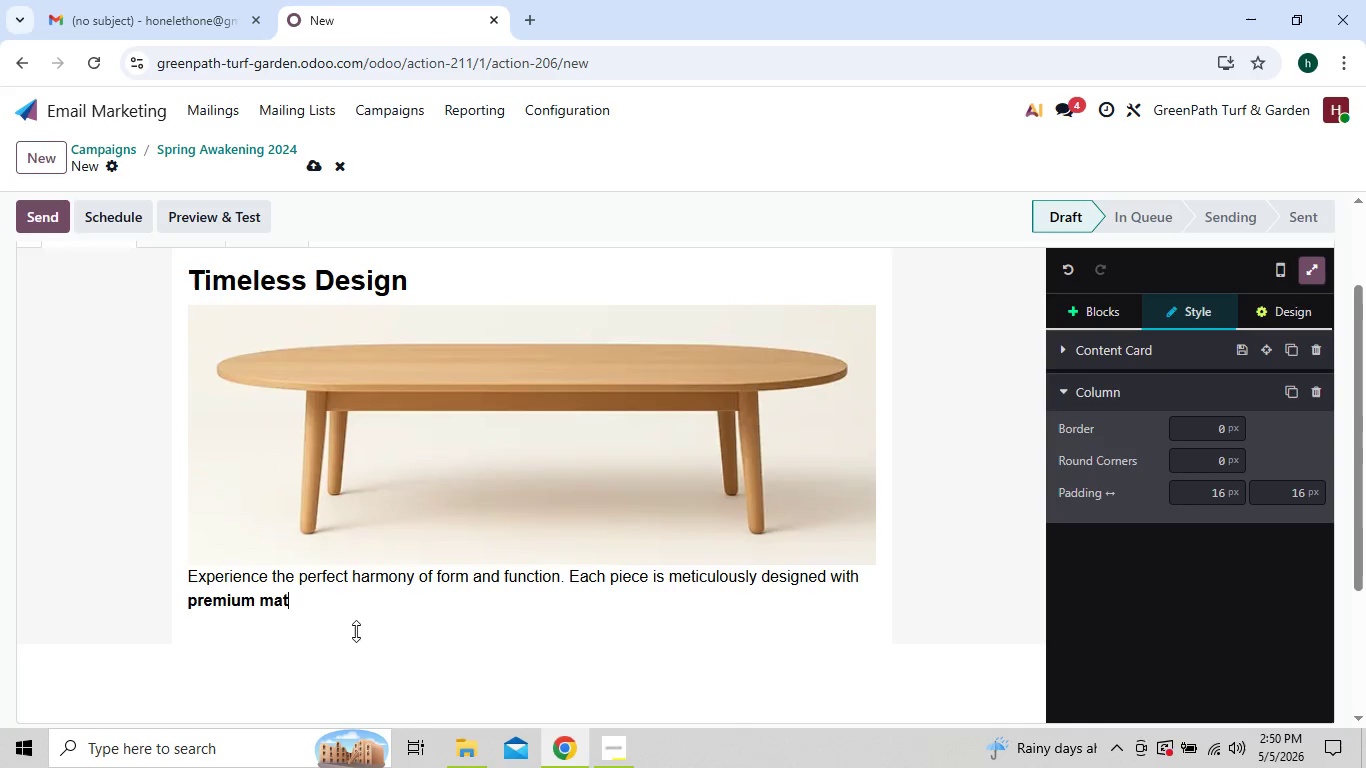 
key(Backspace)
 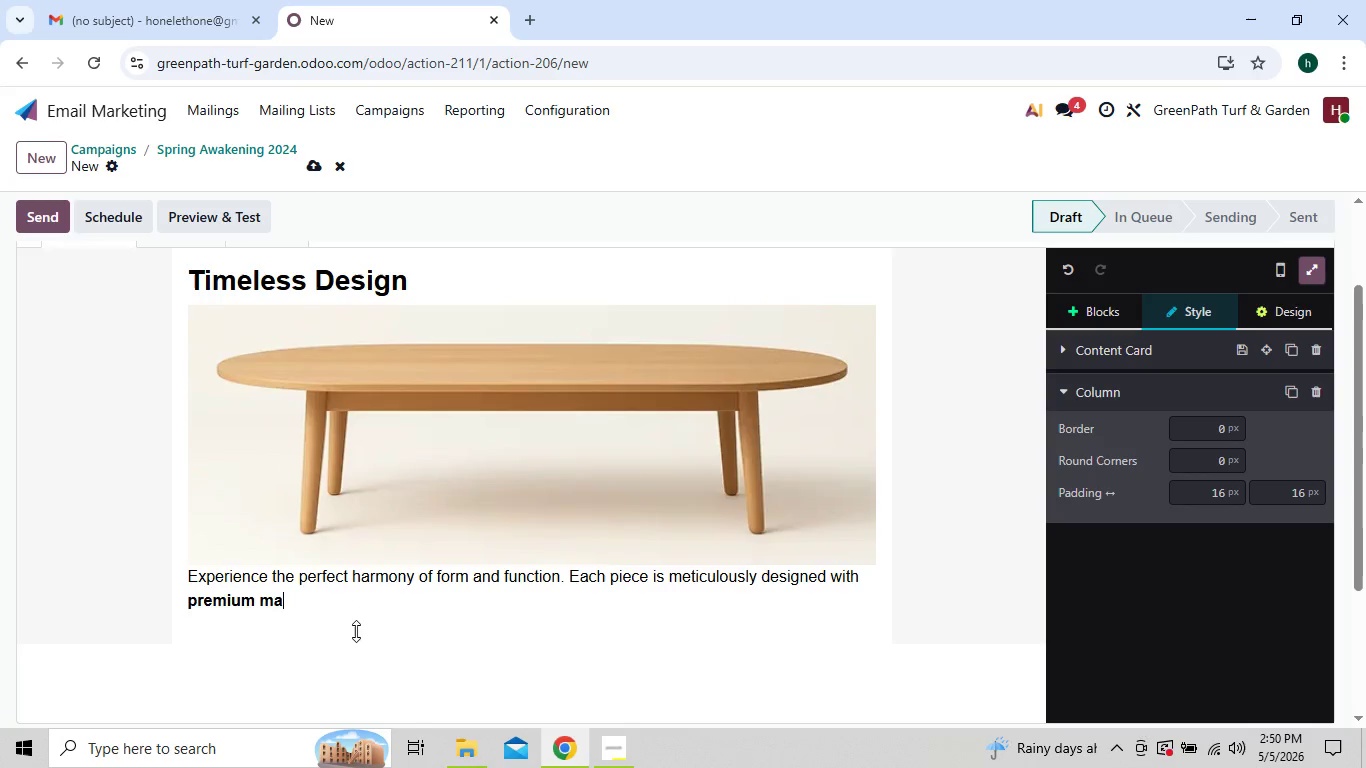 
key(Backspace)
 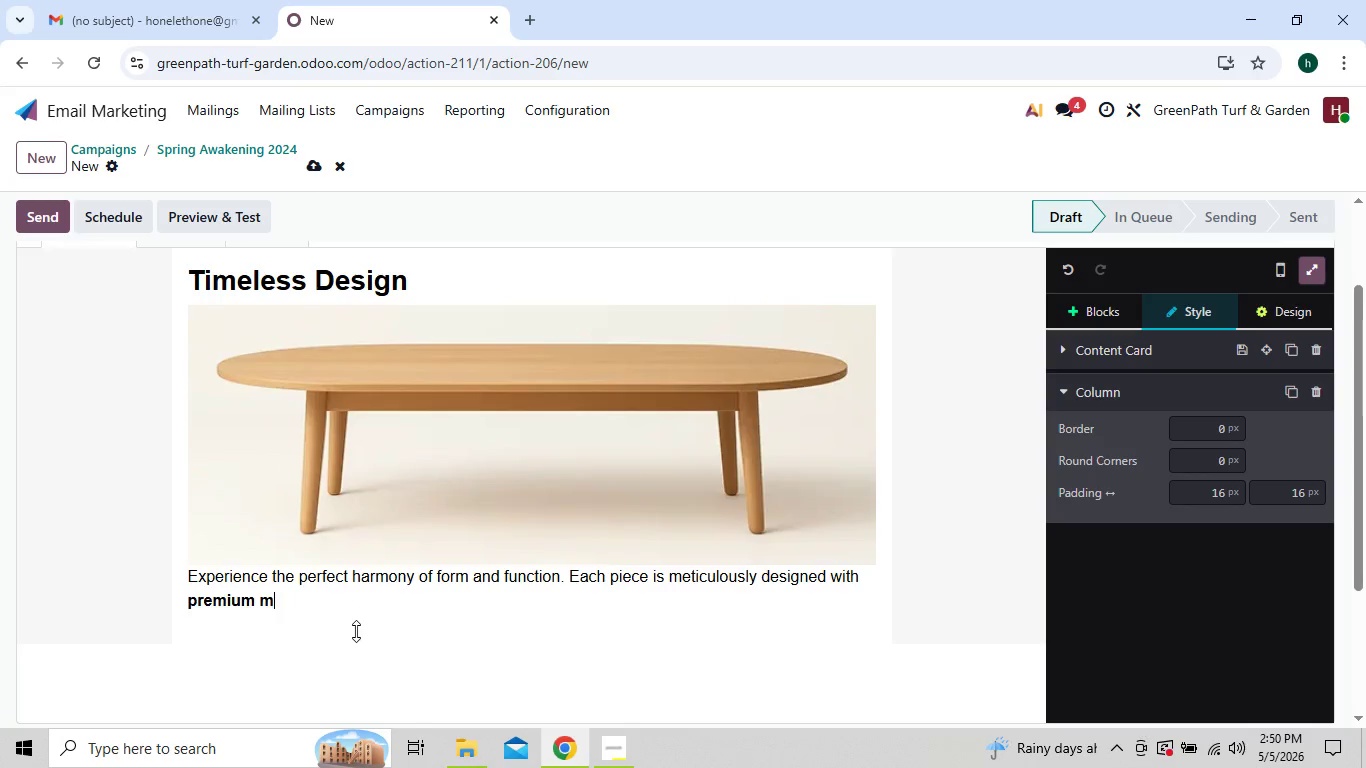 
key(Backspace)
 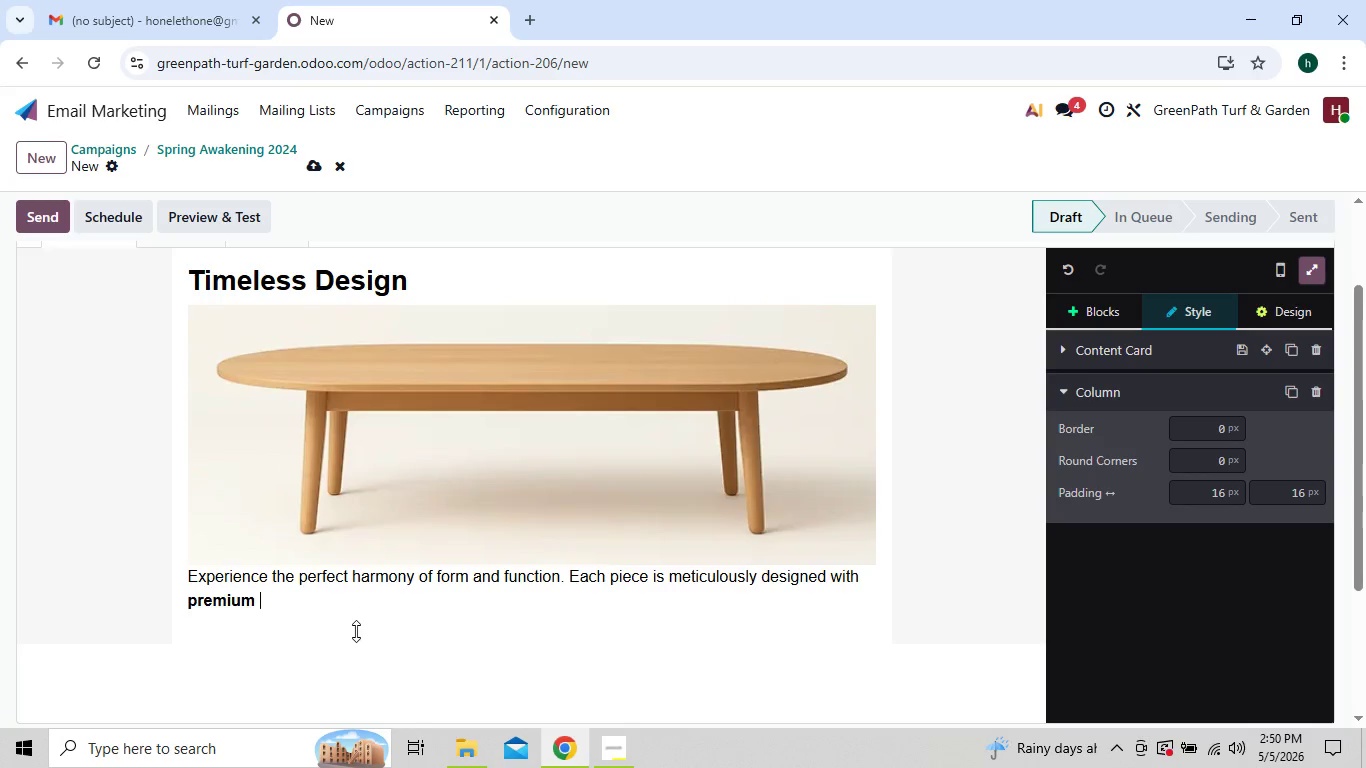 
key(Backspace)
 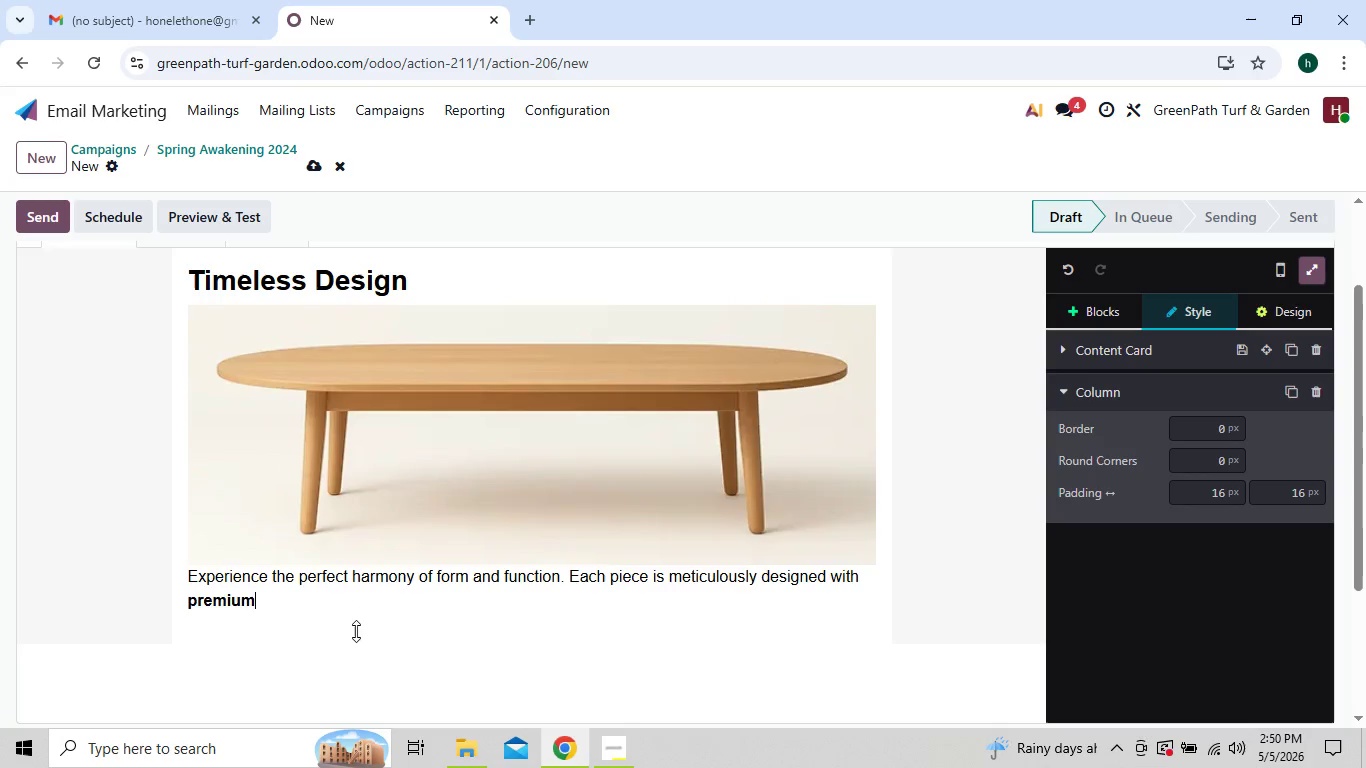 
key(Backspace)
 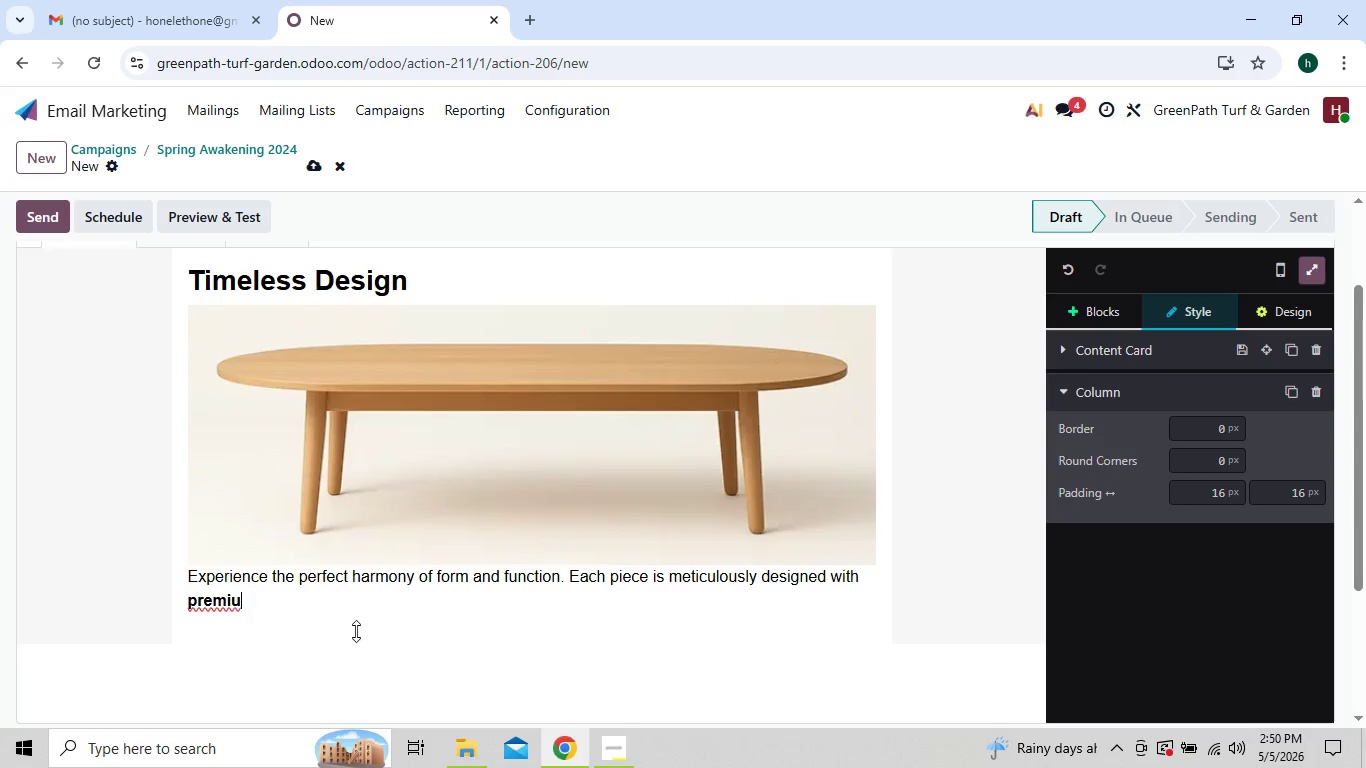 
key(Backspace)
 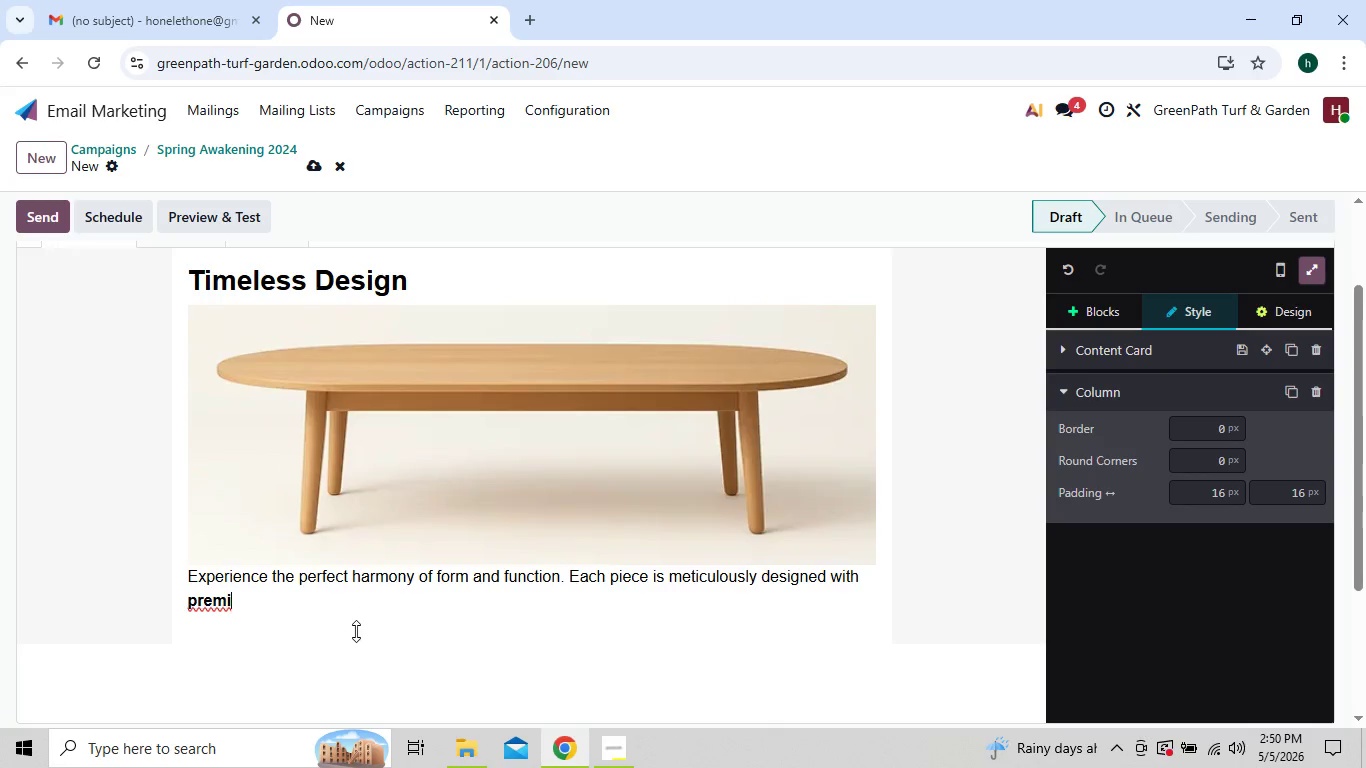 
key(Backspace)
 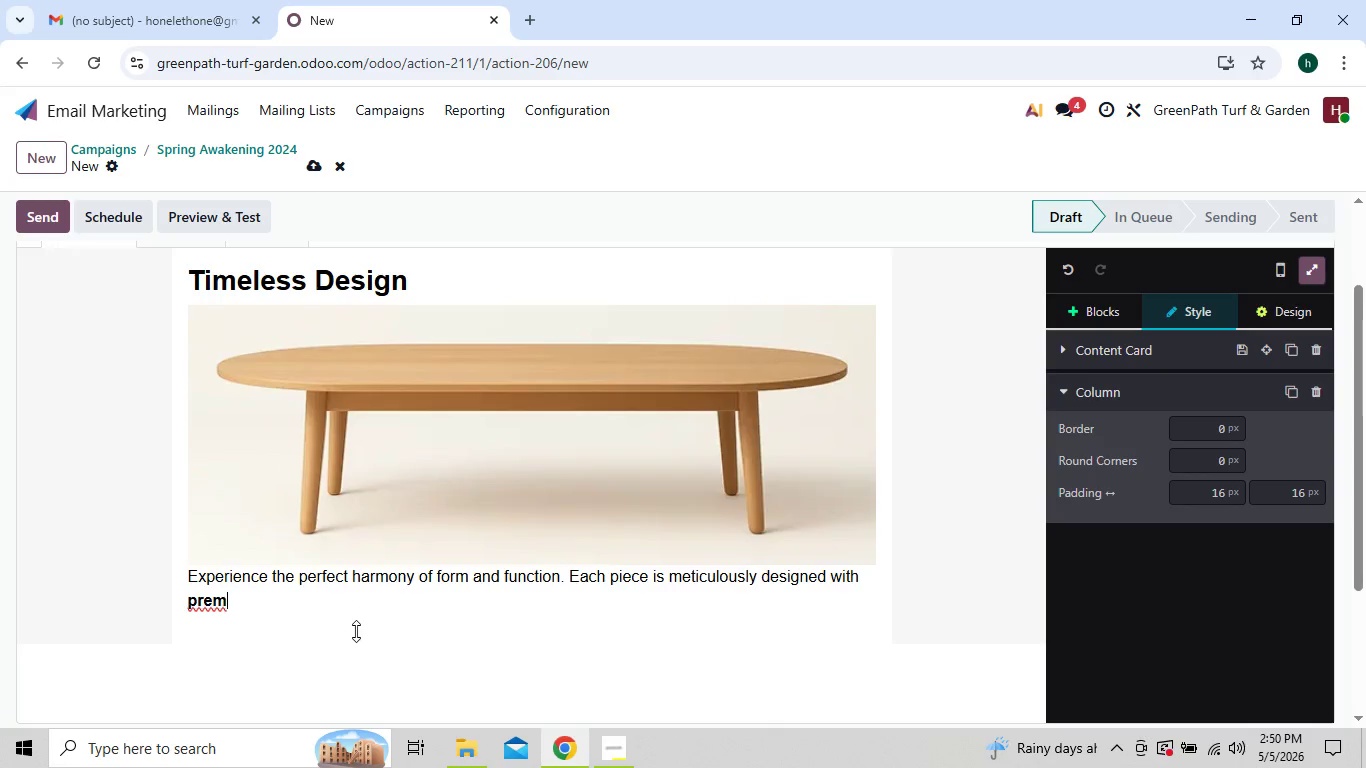 
key(Backspace)
 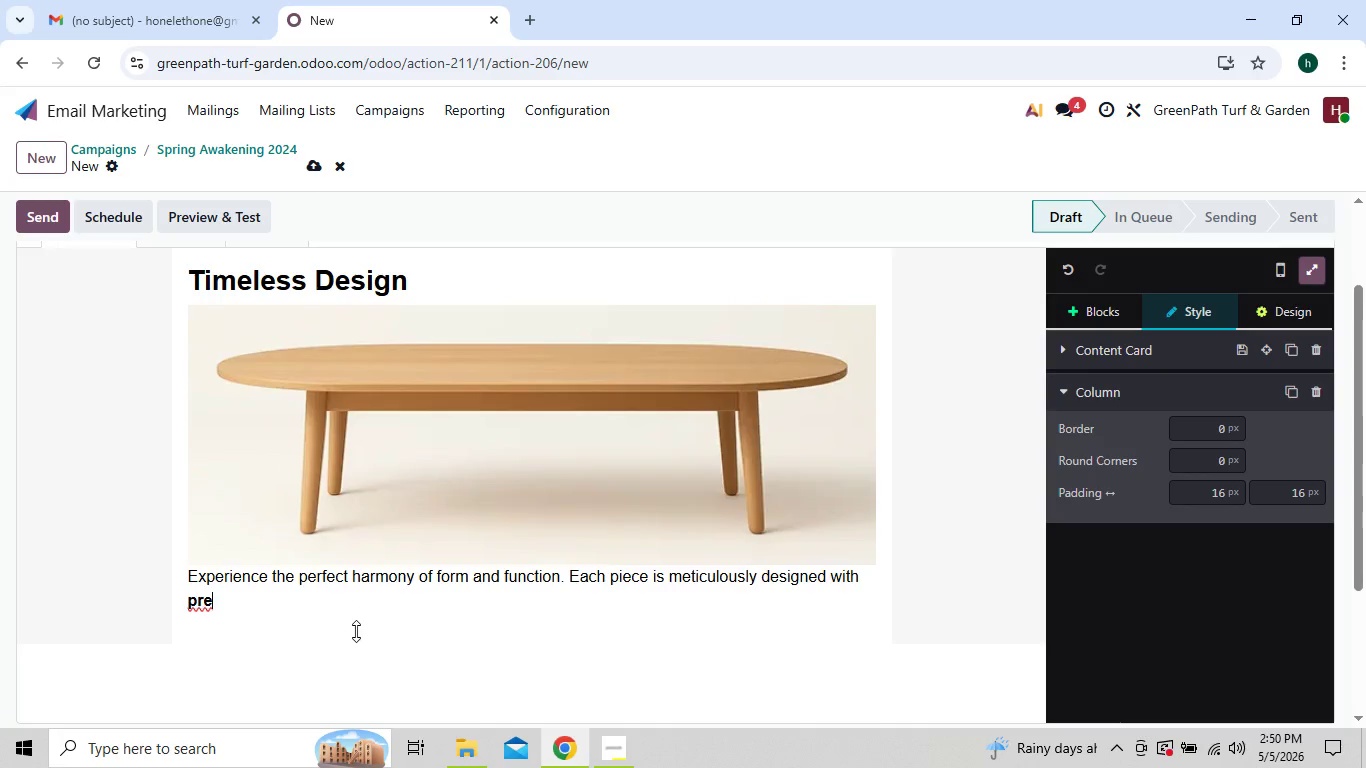 
key(Backspace)
 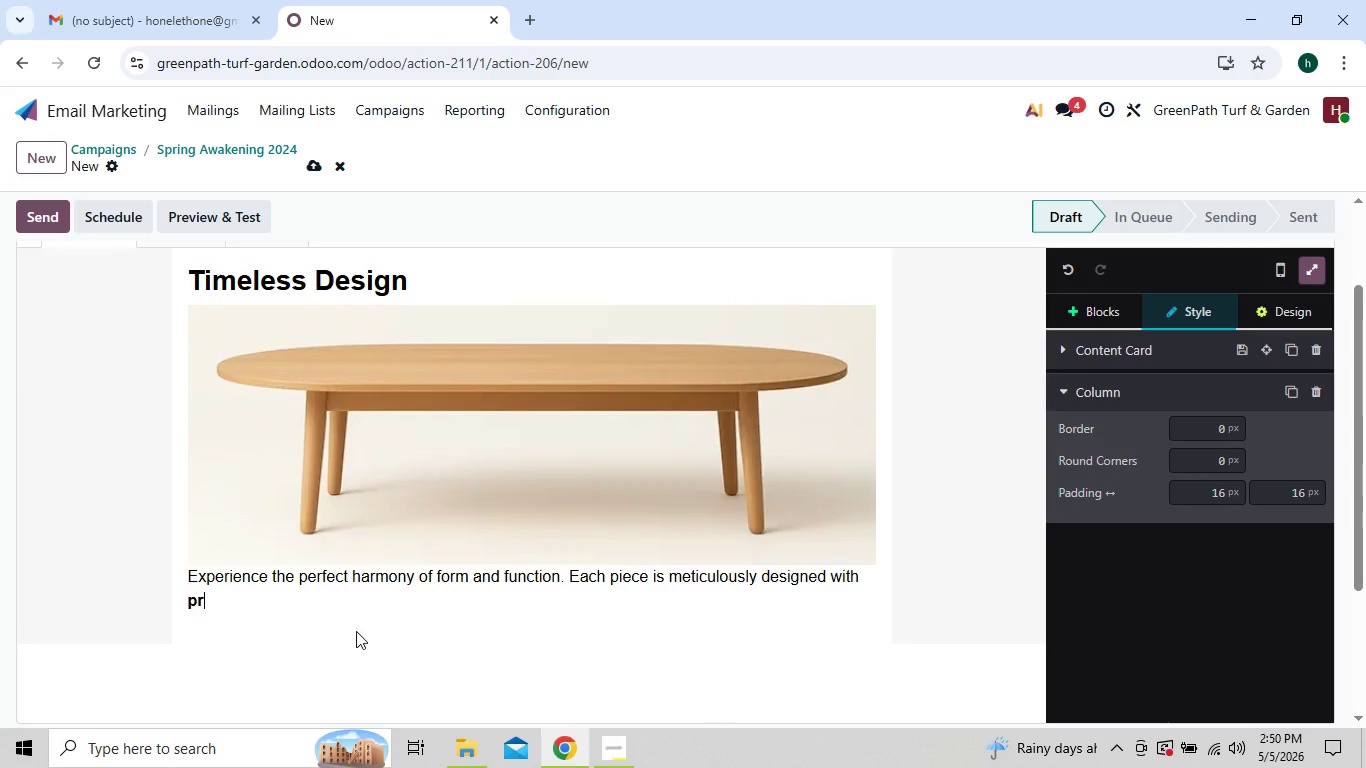 
key(Backspace)
 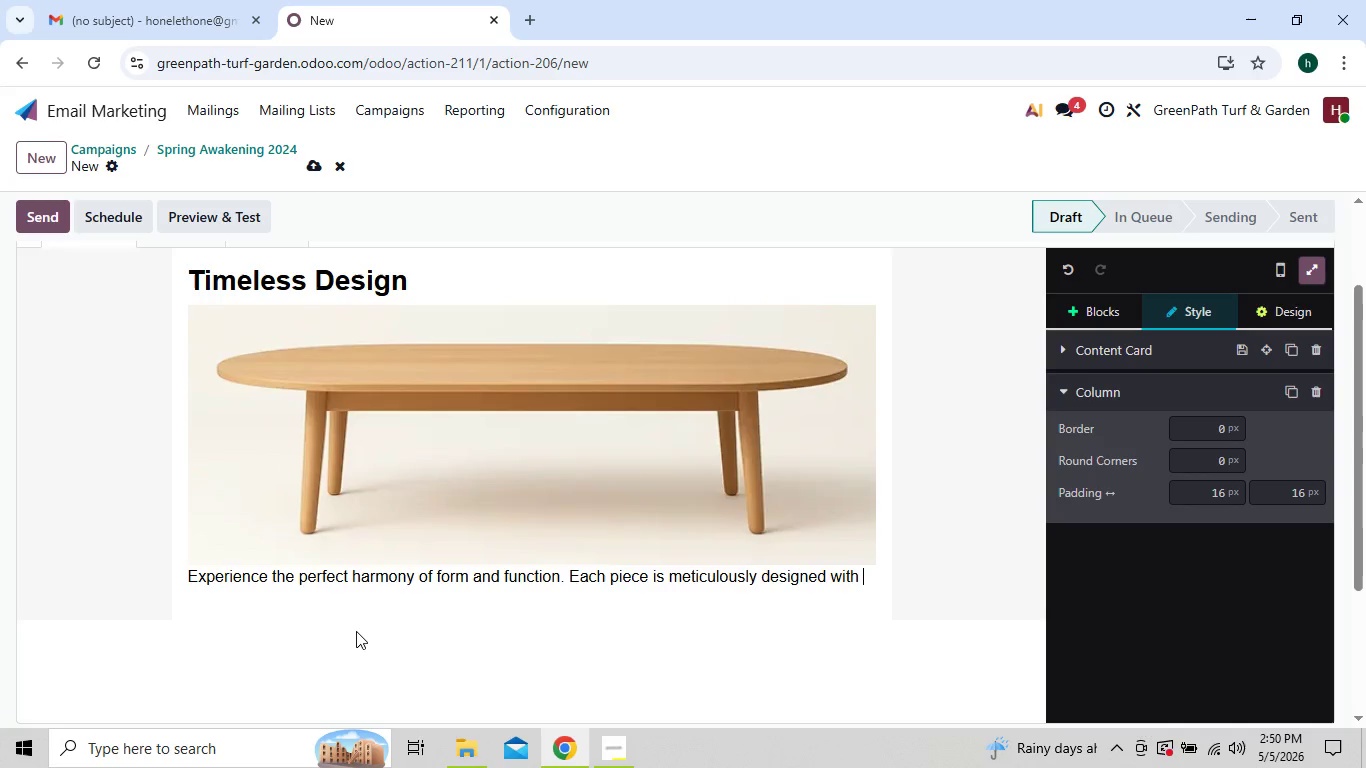 
key(Backspace)
 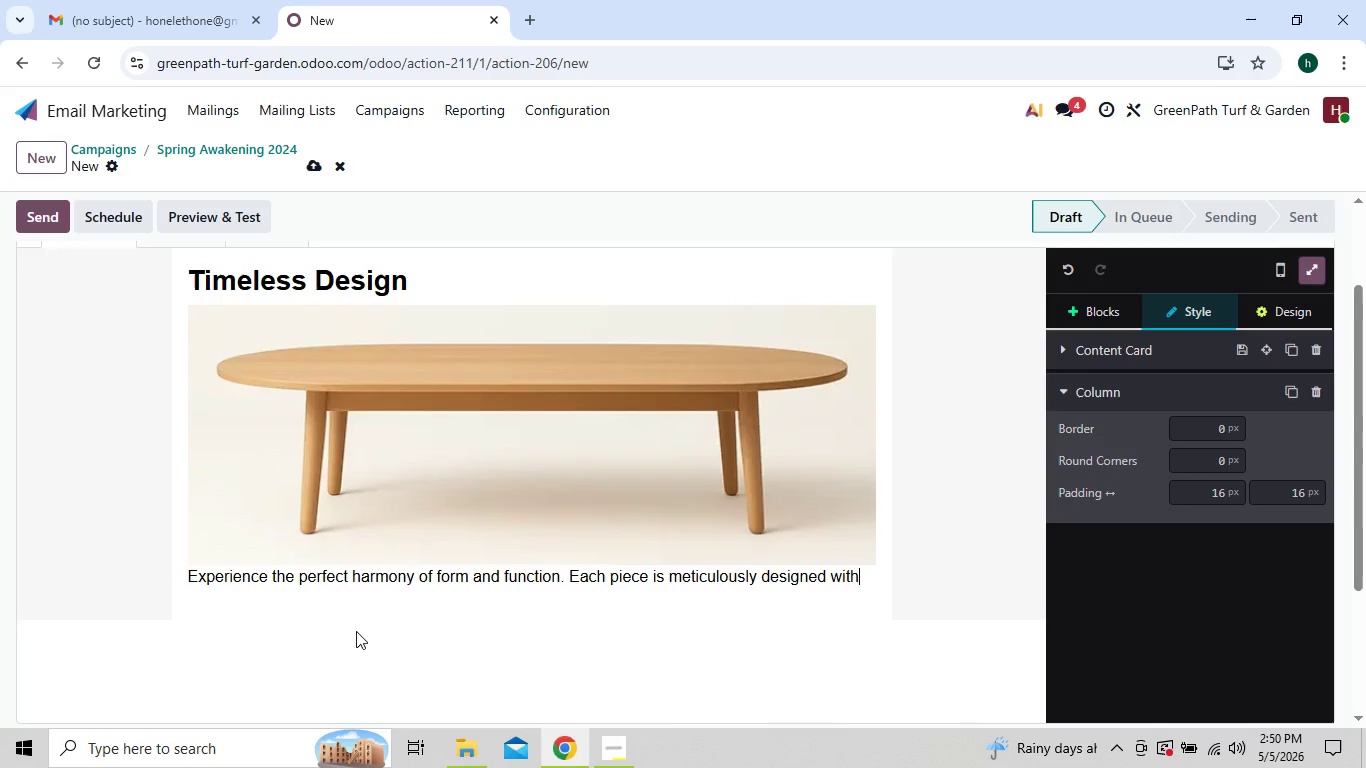 
key(Backspace)
 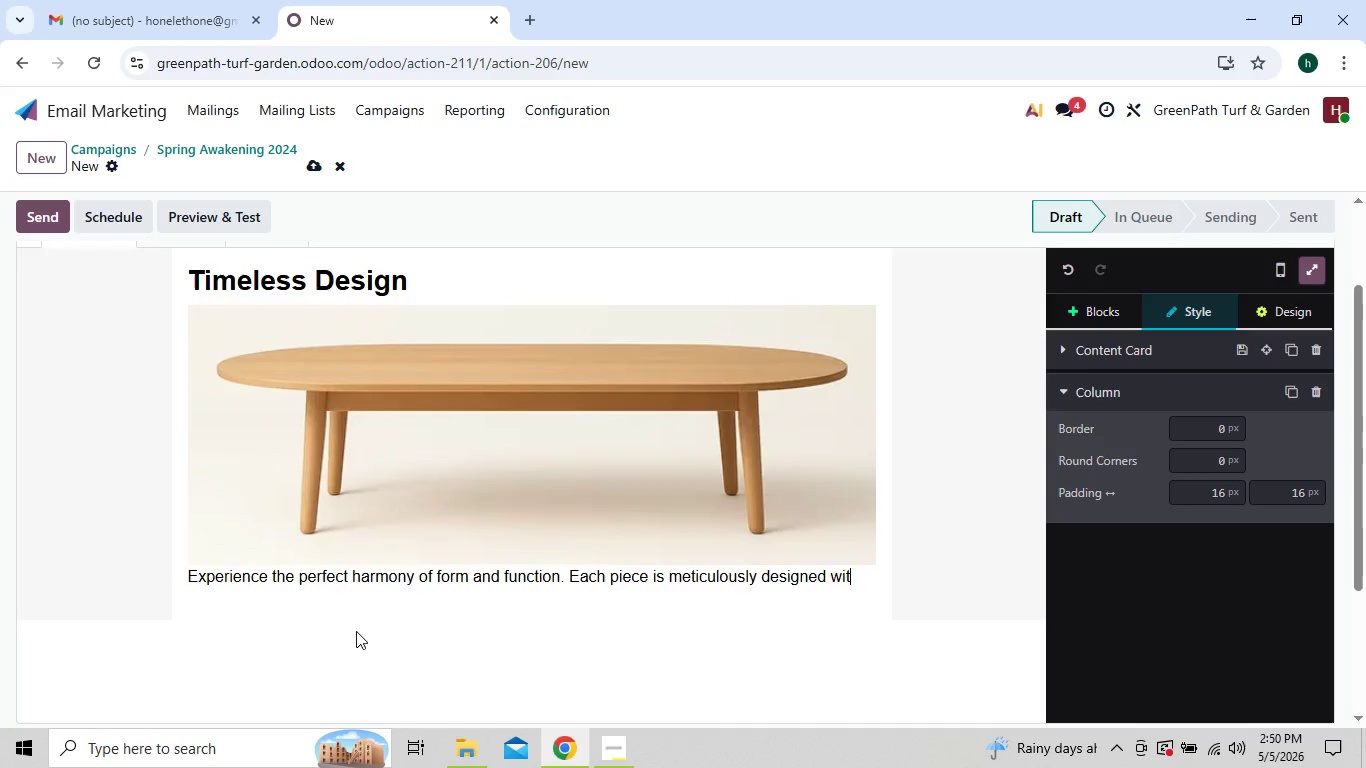 
key(Backspace)
 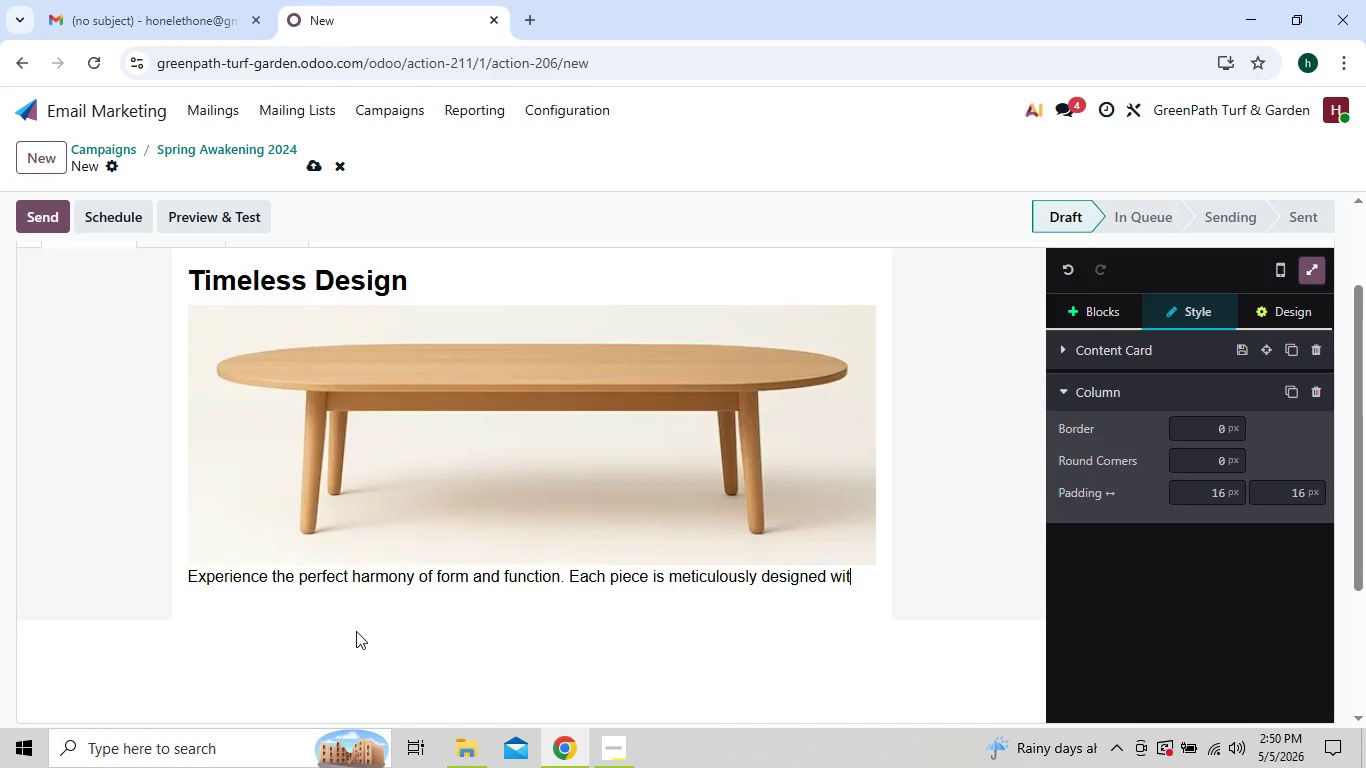 
hold_key(key=Backspace, duration=1.5)
 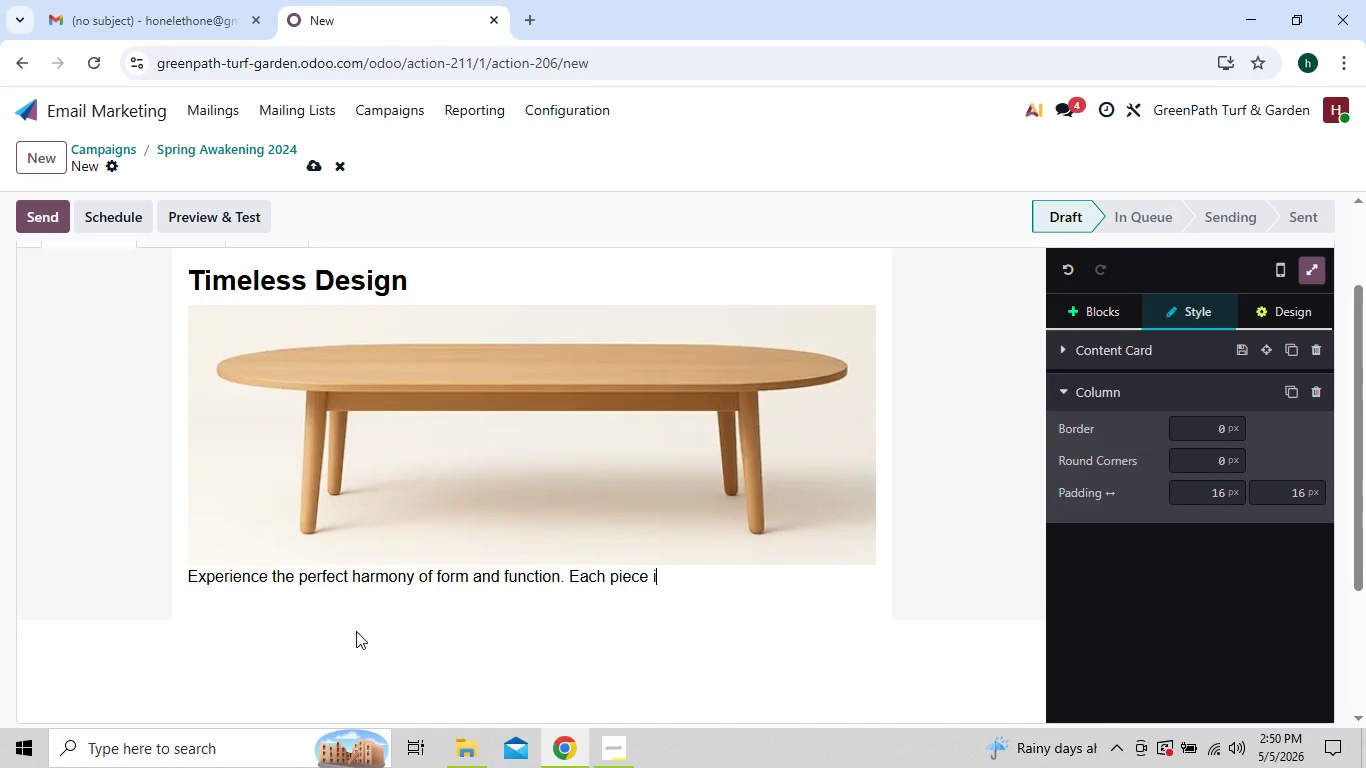 
key(Backspace)
 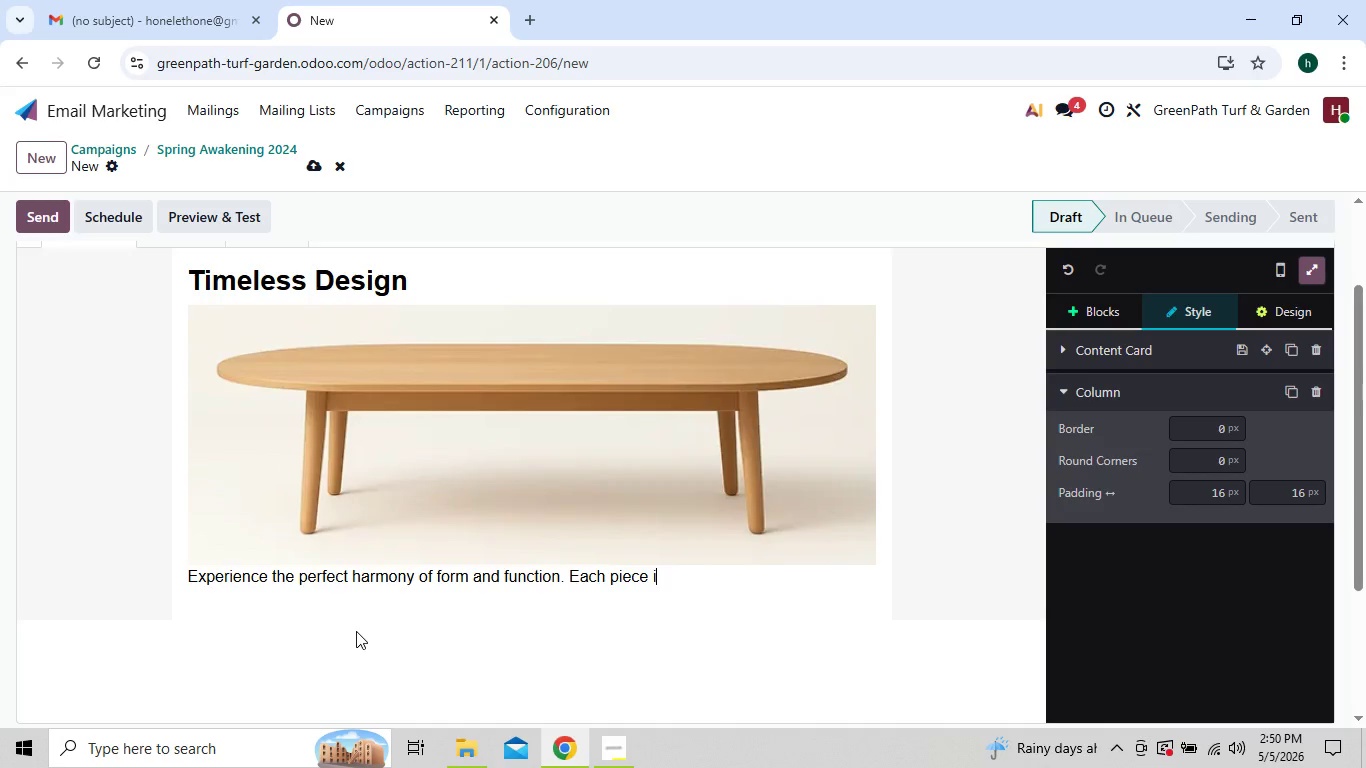 
key(Backspace)
 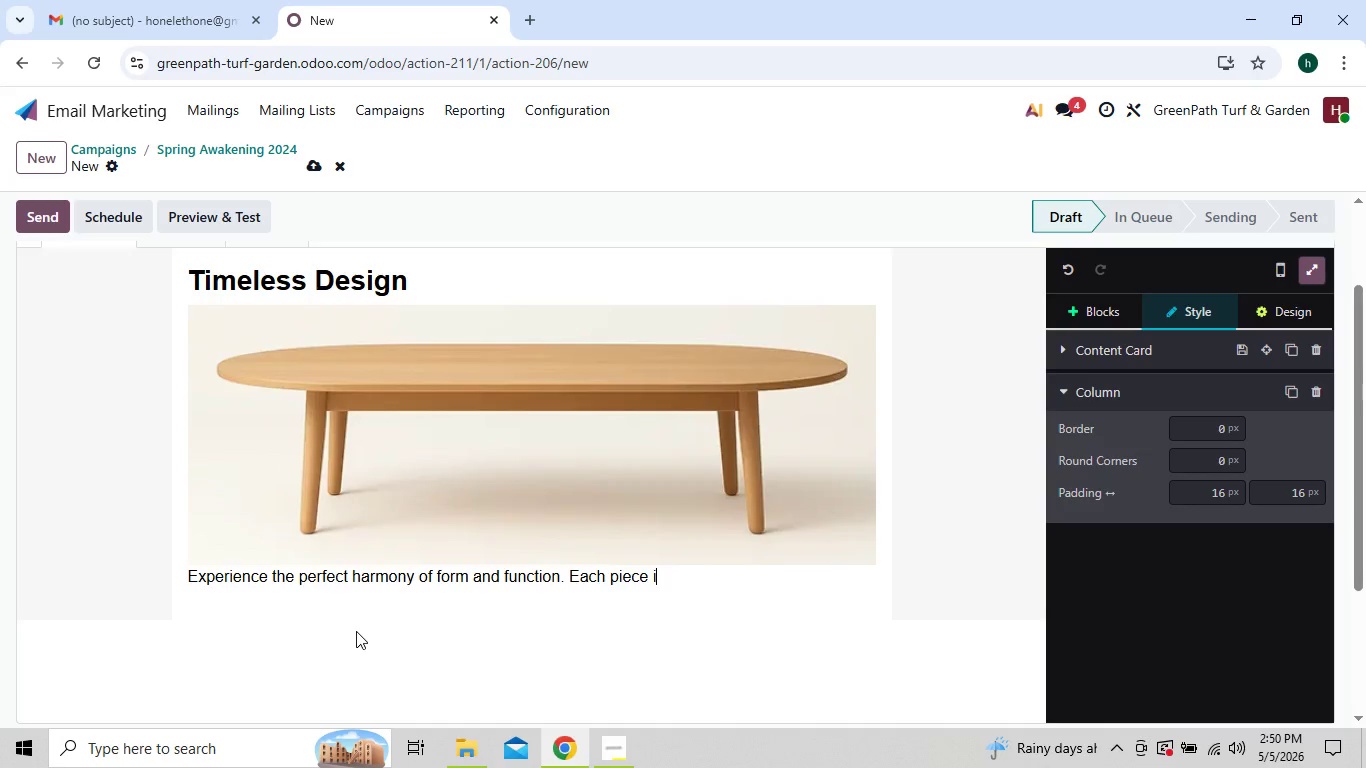 
key(Backspace)
 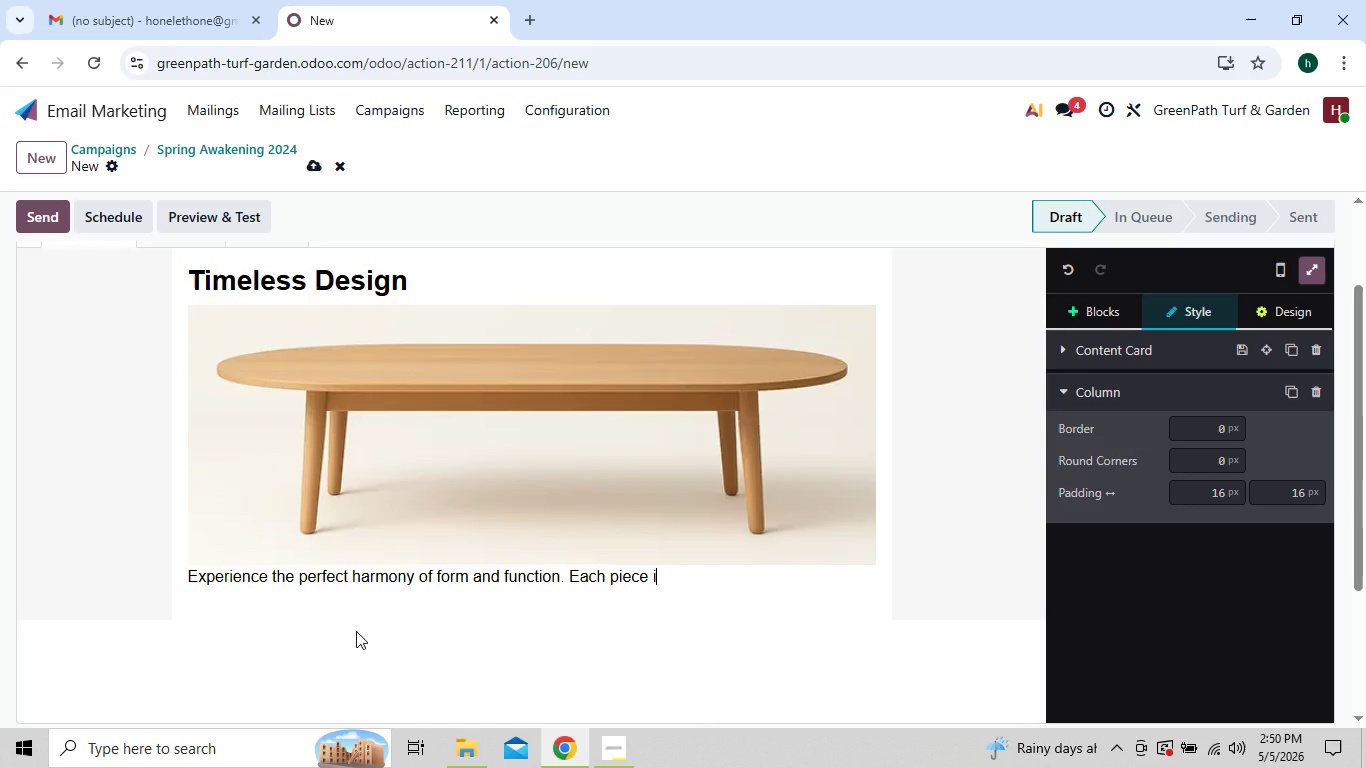 
key(Backspace)
 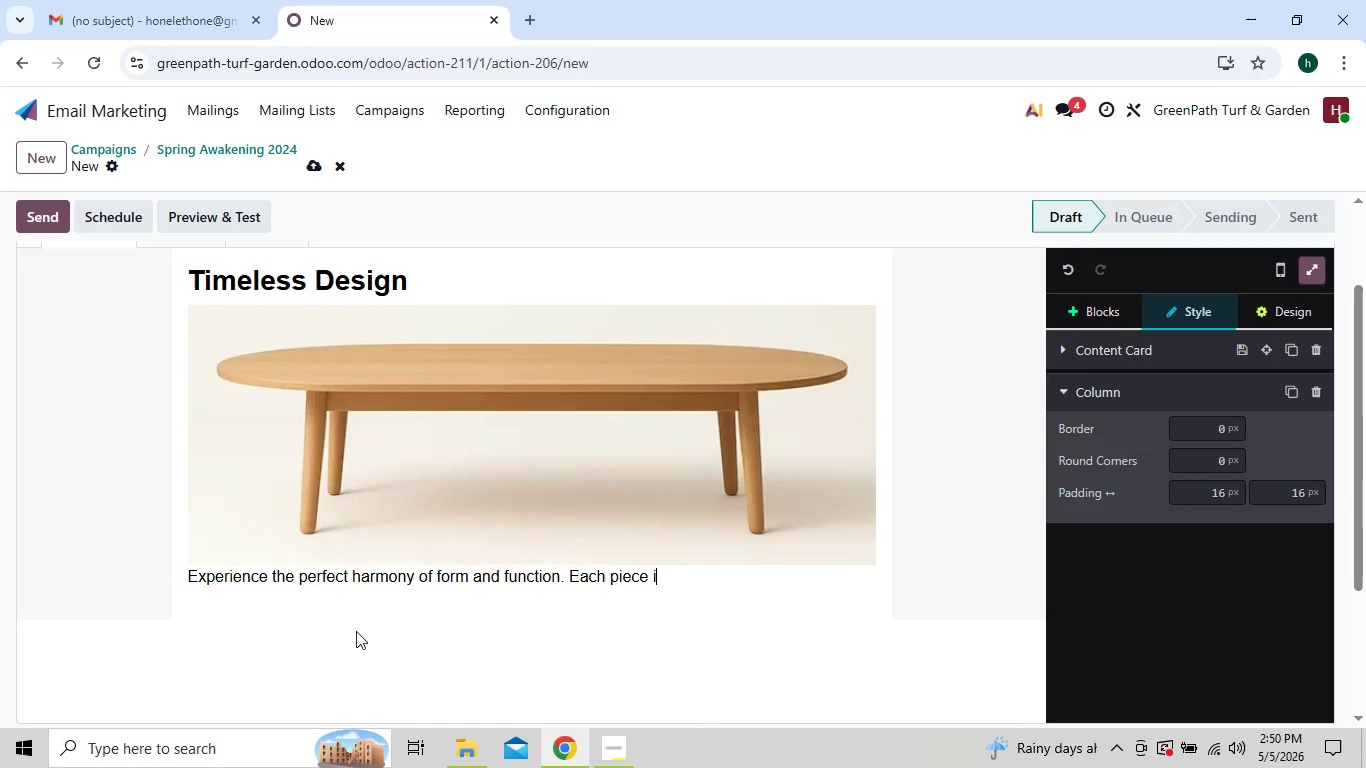 
key(Backspace)
 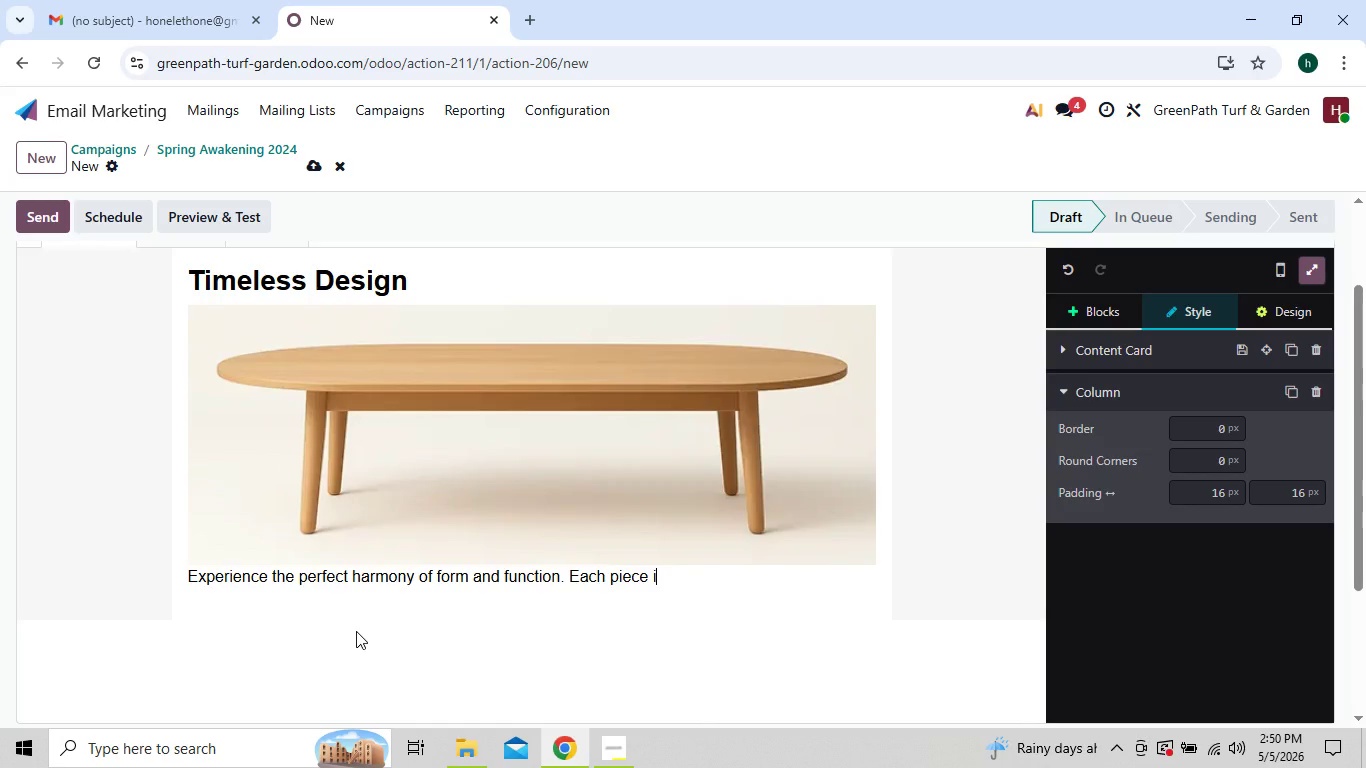 
key(Backspace)
 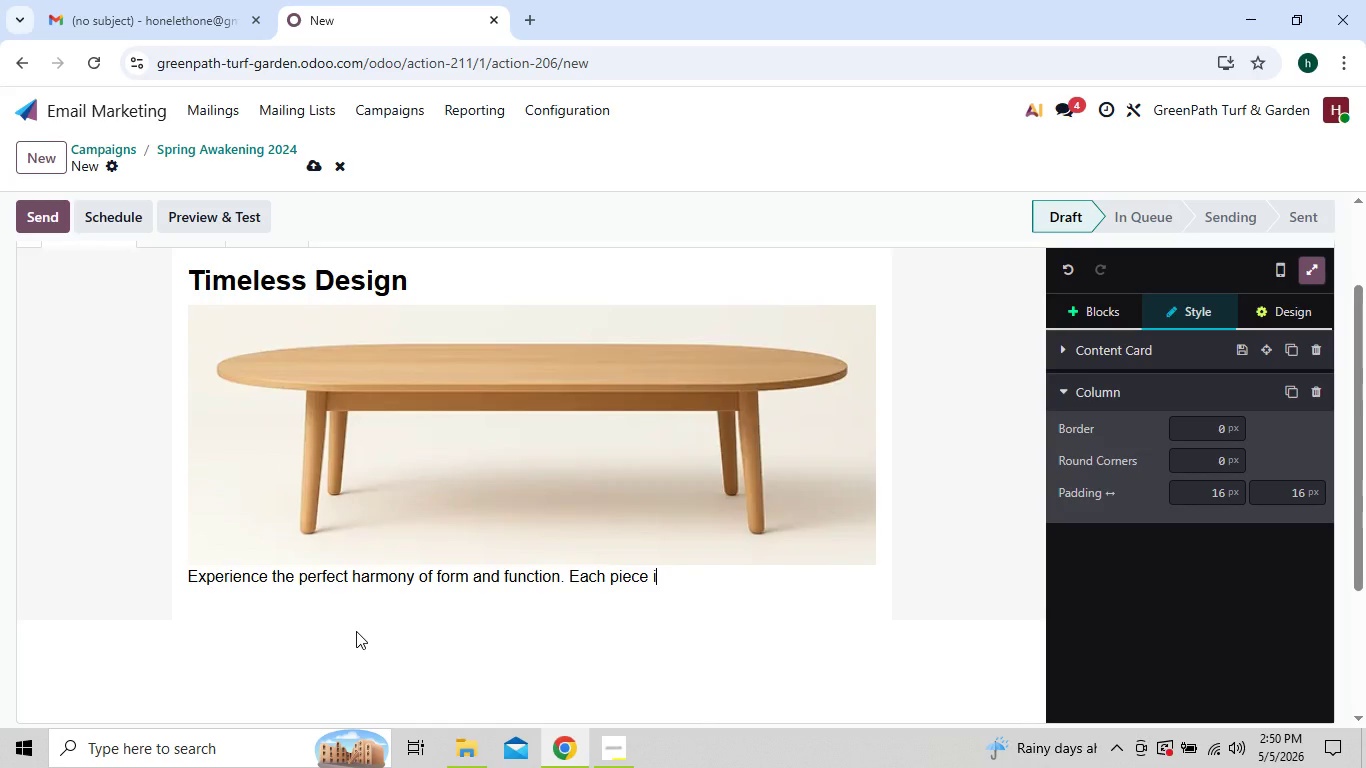 
key(Backspace)
 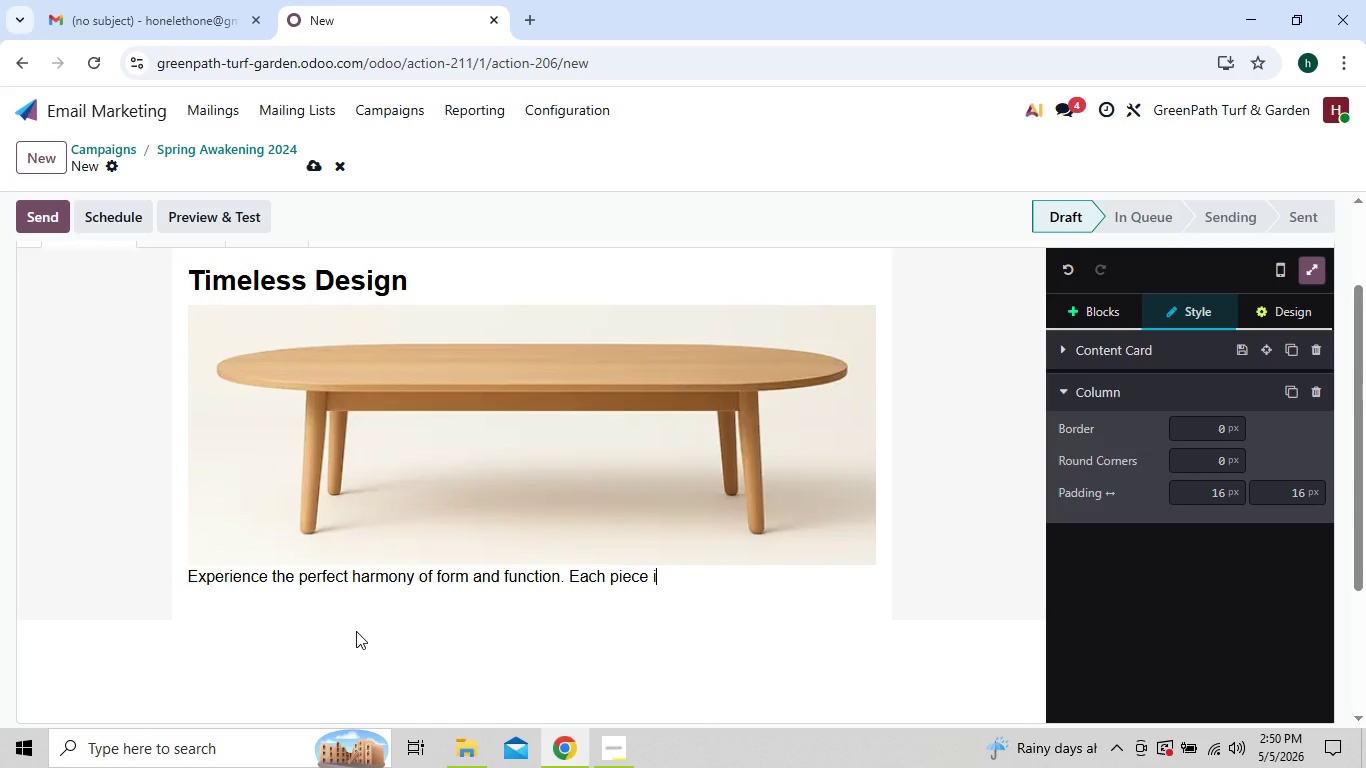 
key(Backspace)
 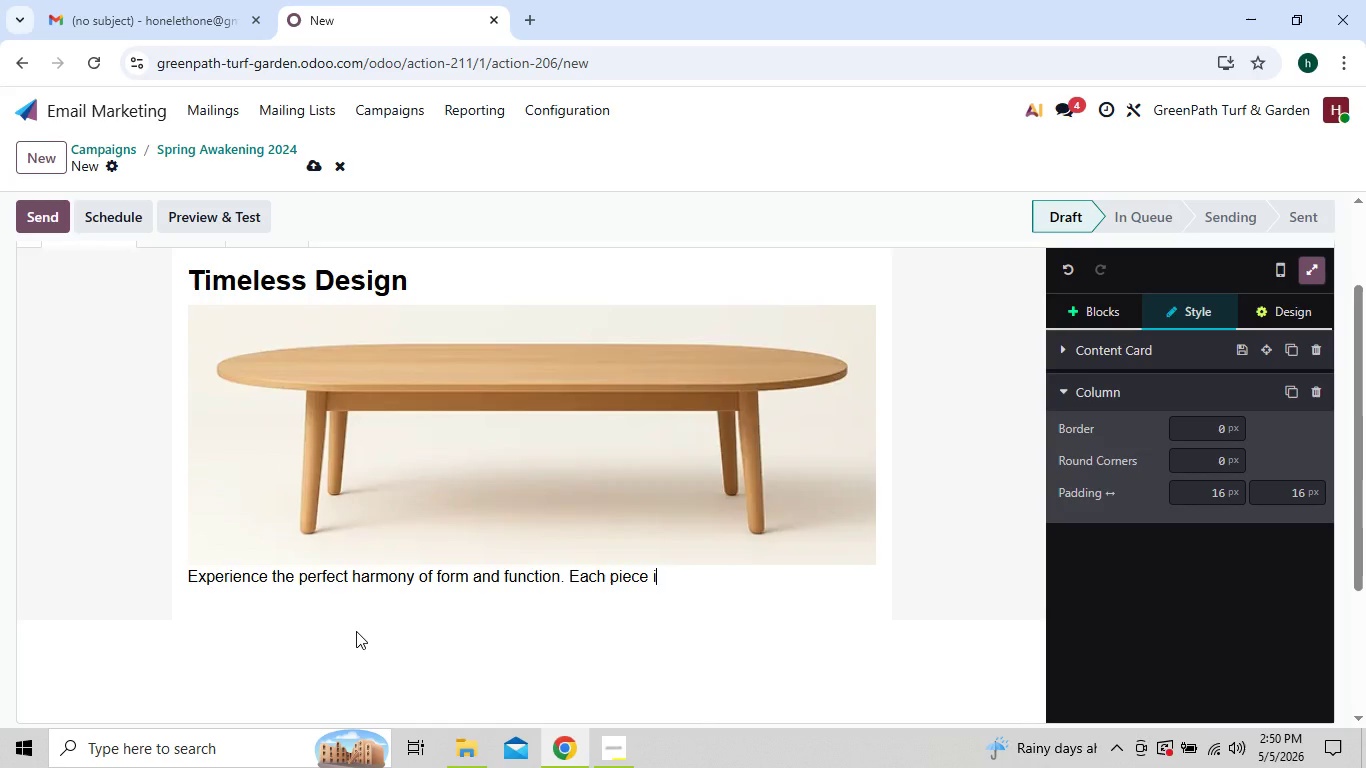 
key(Backspace)
 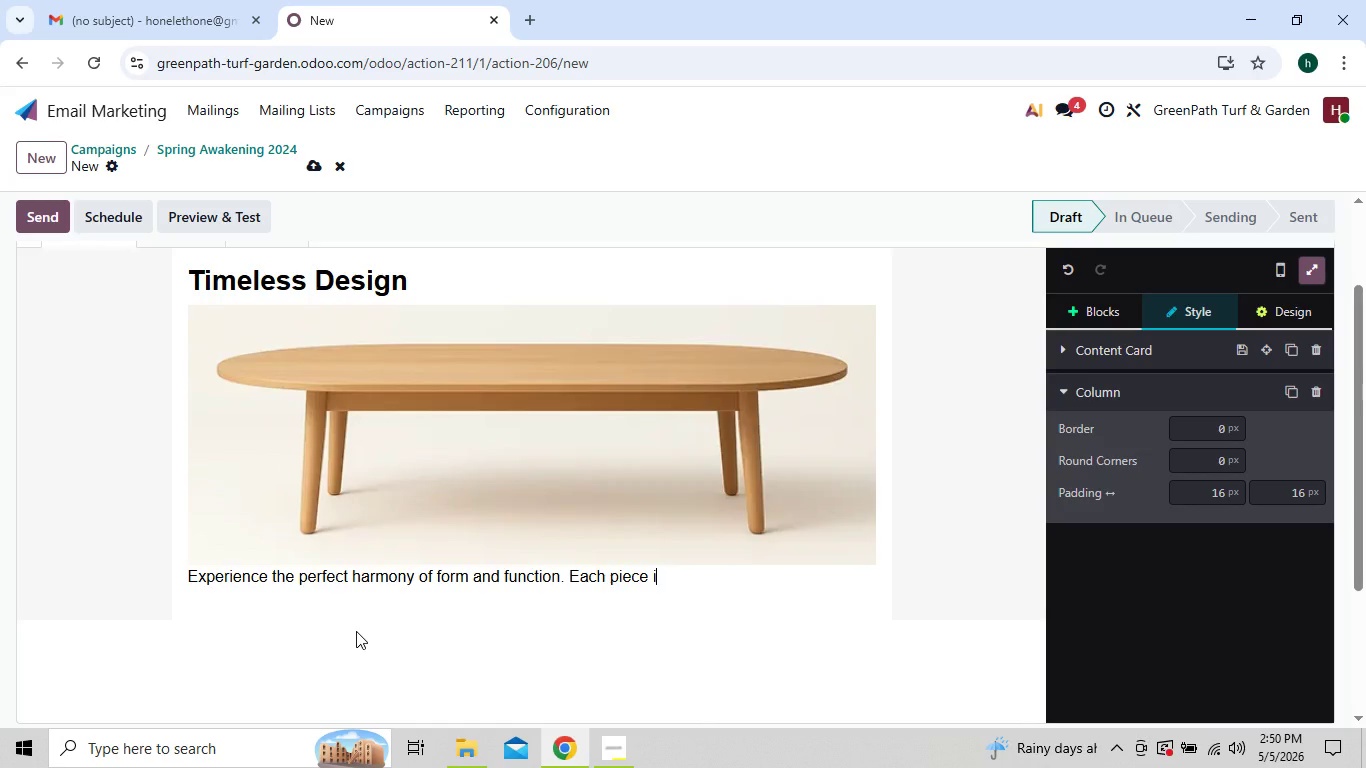 
key(Backspace)
 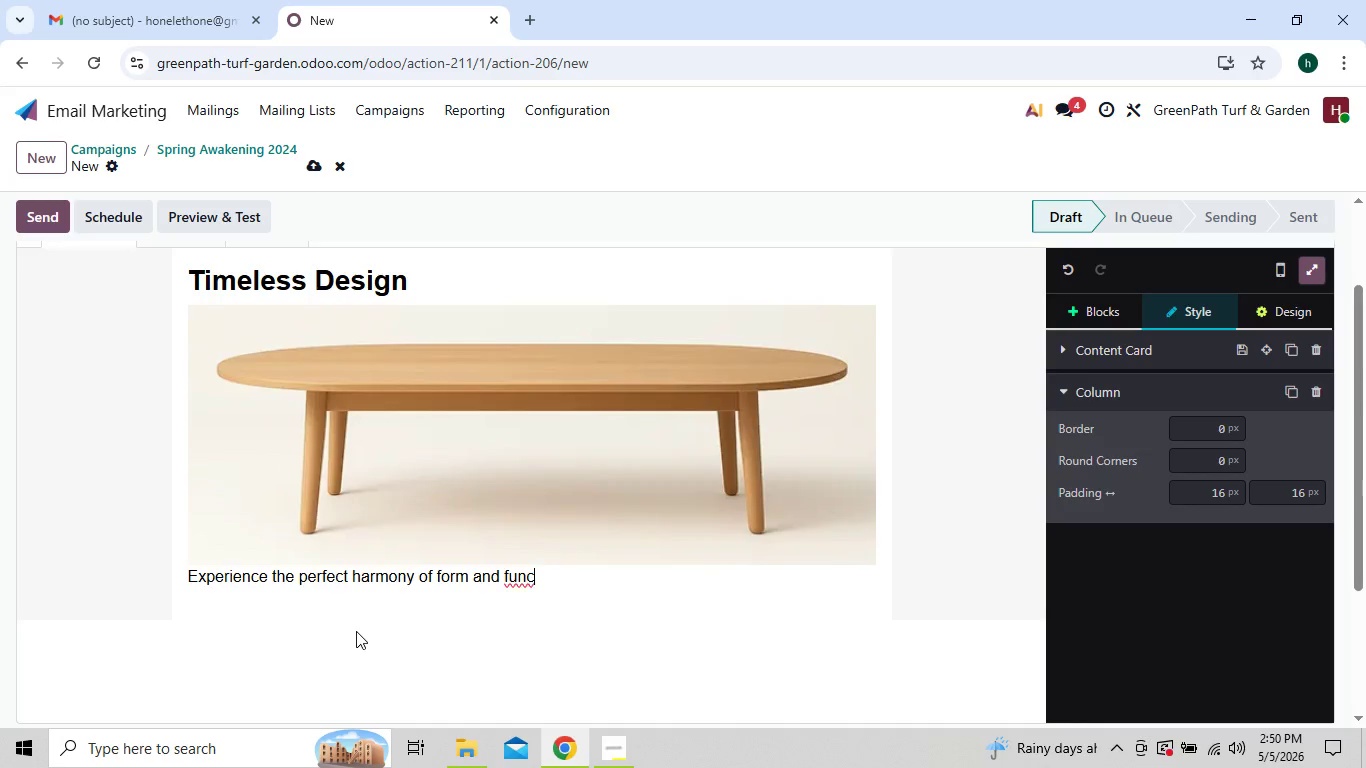 
key(Backspace)
 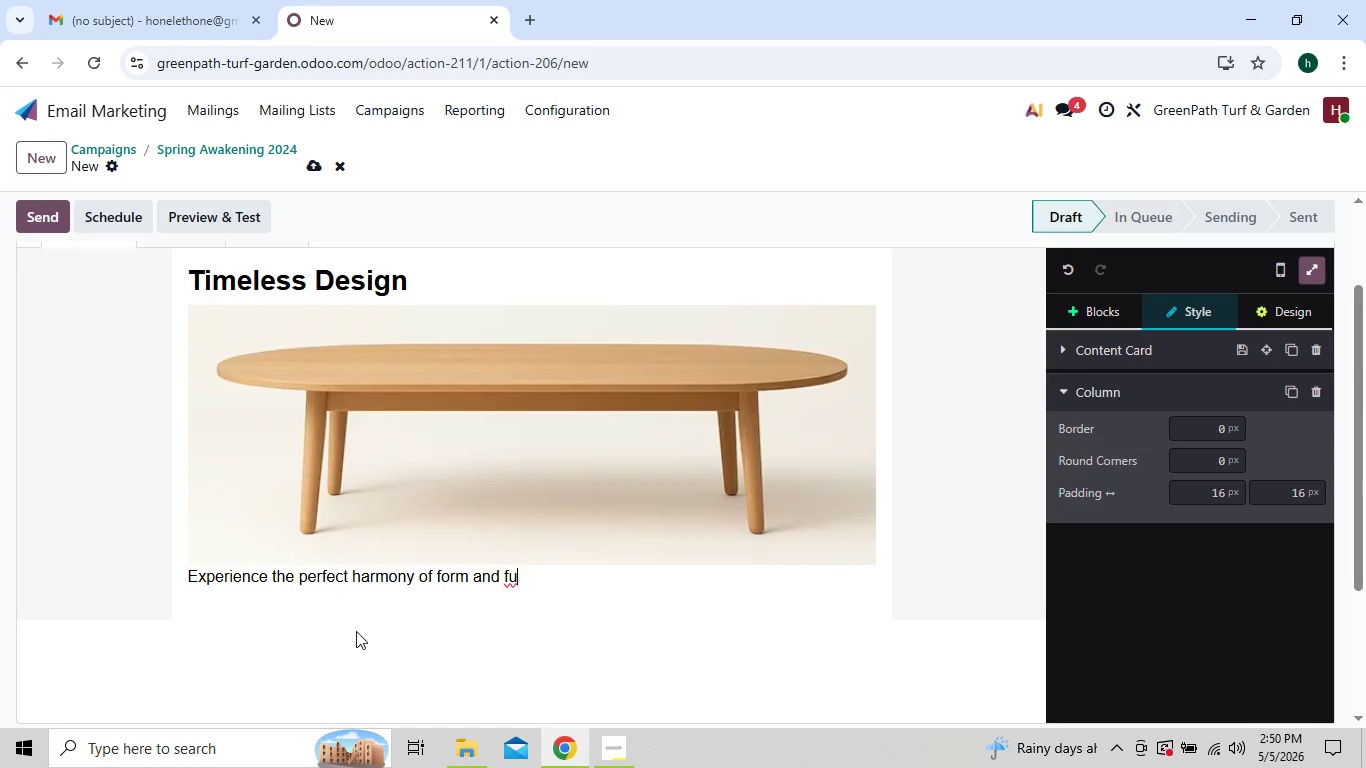 
key(Backspace)
 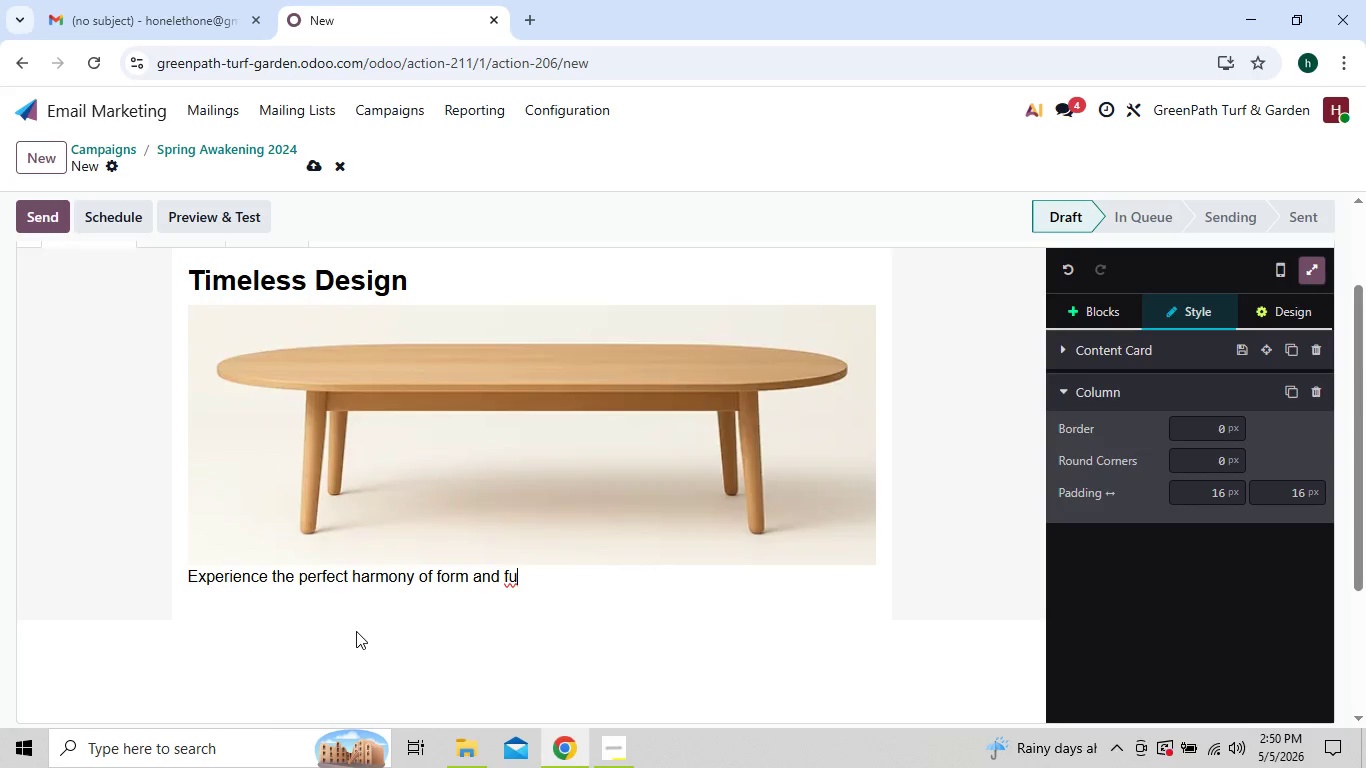 
key(Backspace)
 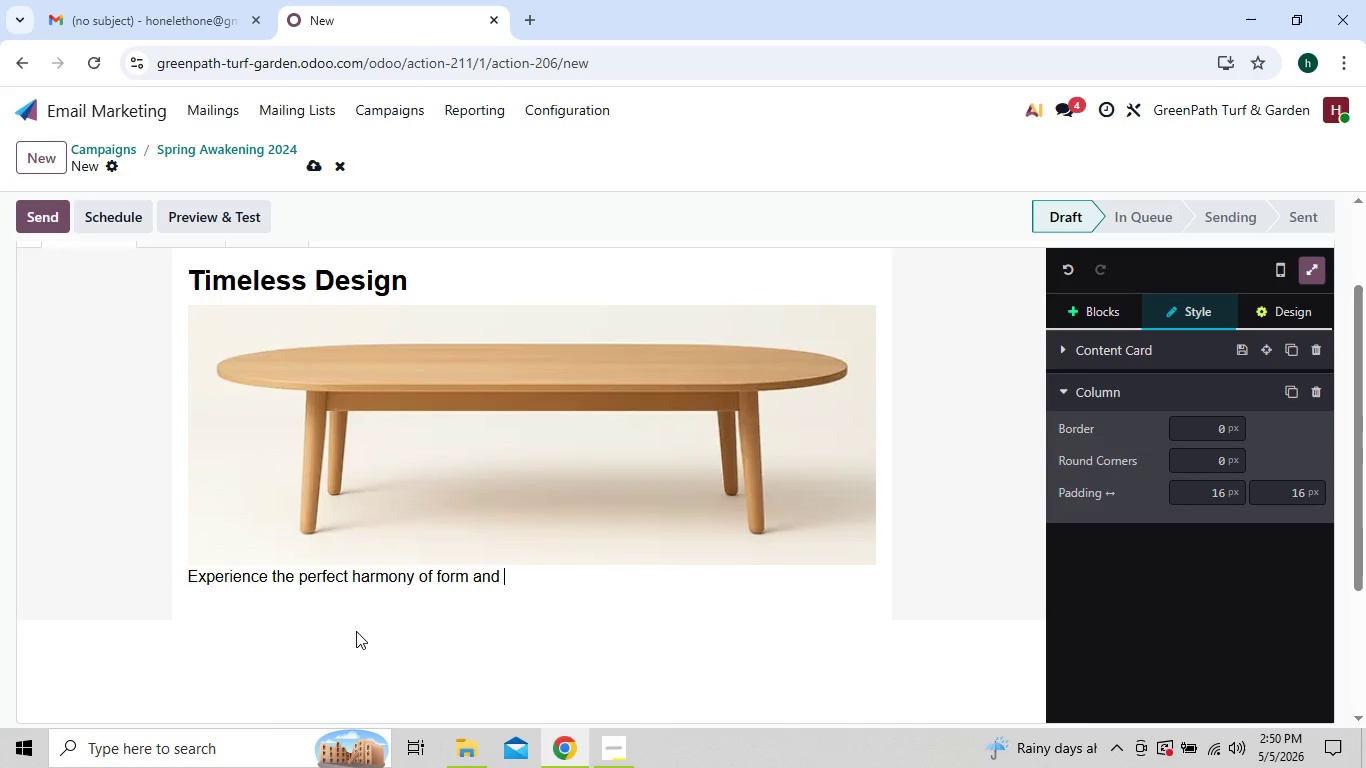 
key(Backspace)
 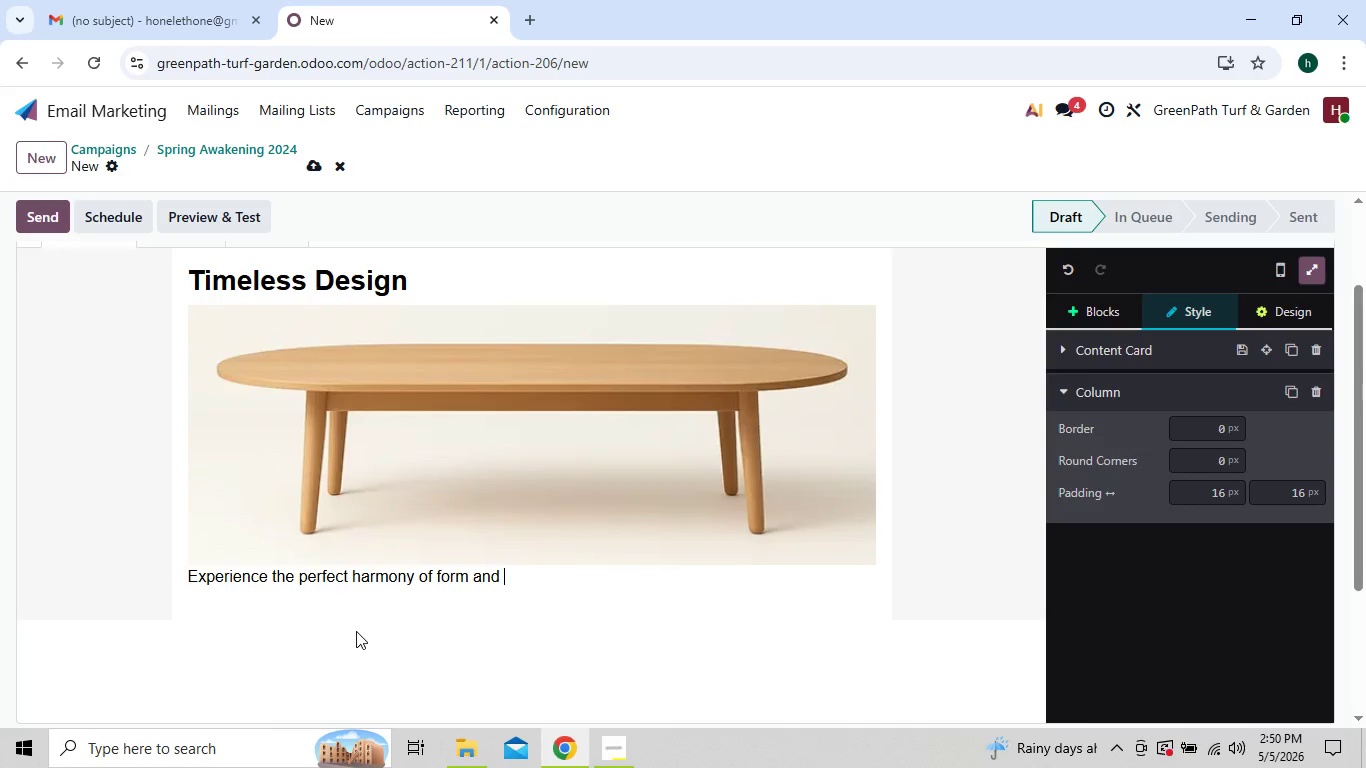 
key(Backspace)
 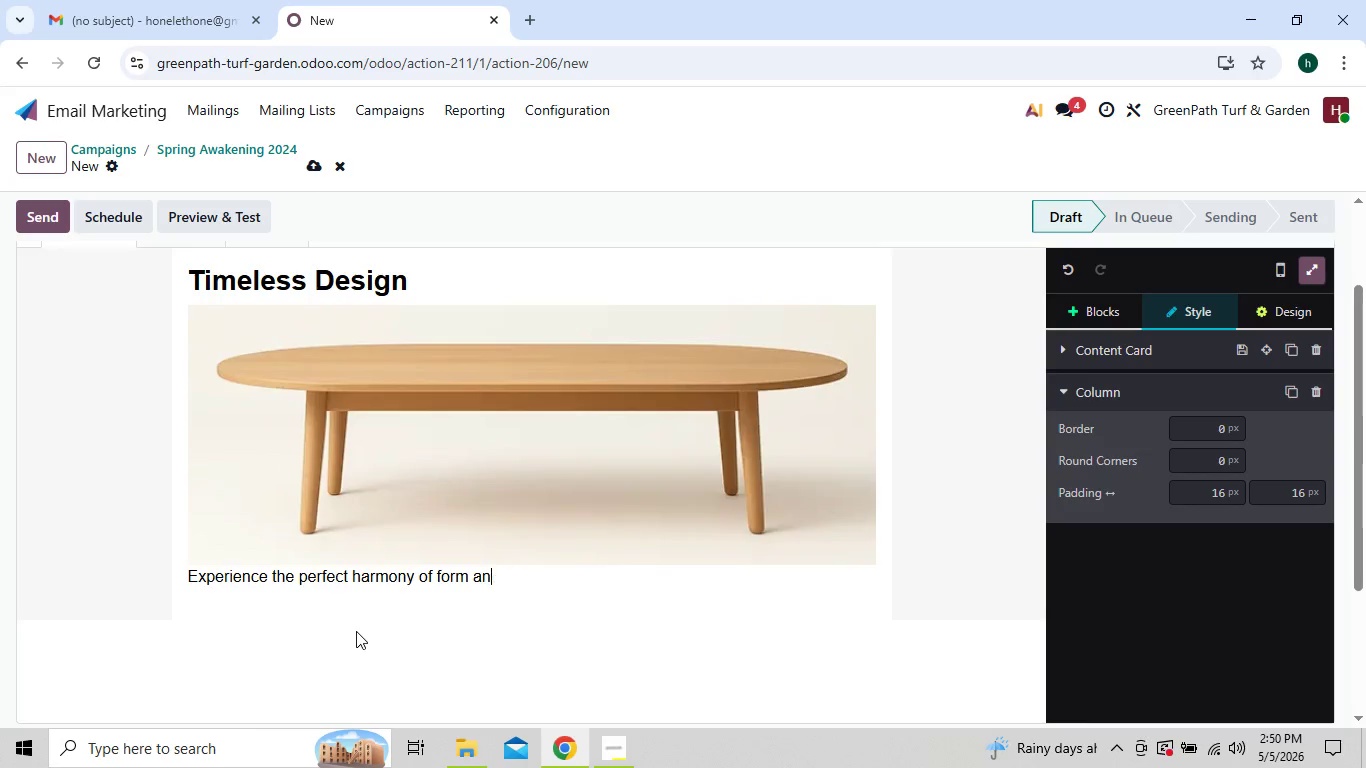 
hold_key(key=Backspace, duration=0.98)
 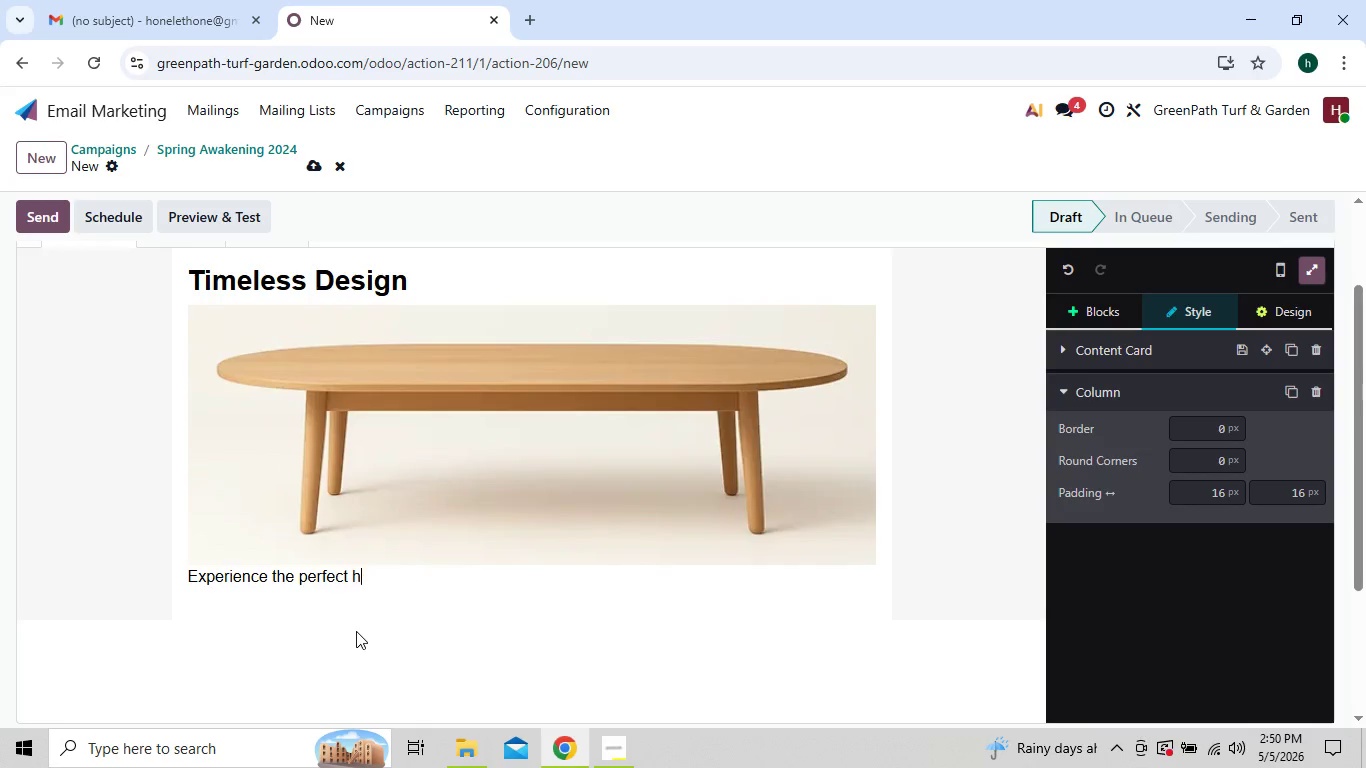 
key(Backspace)
 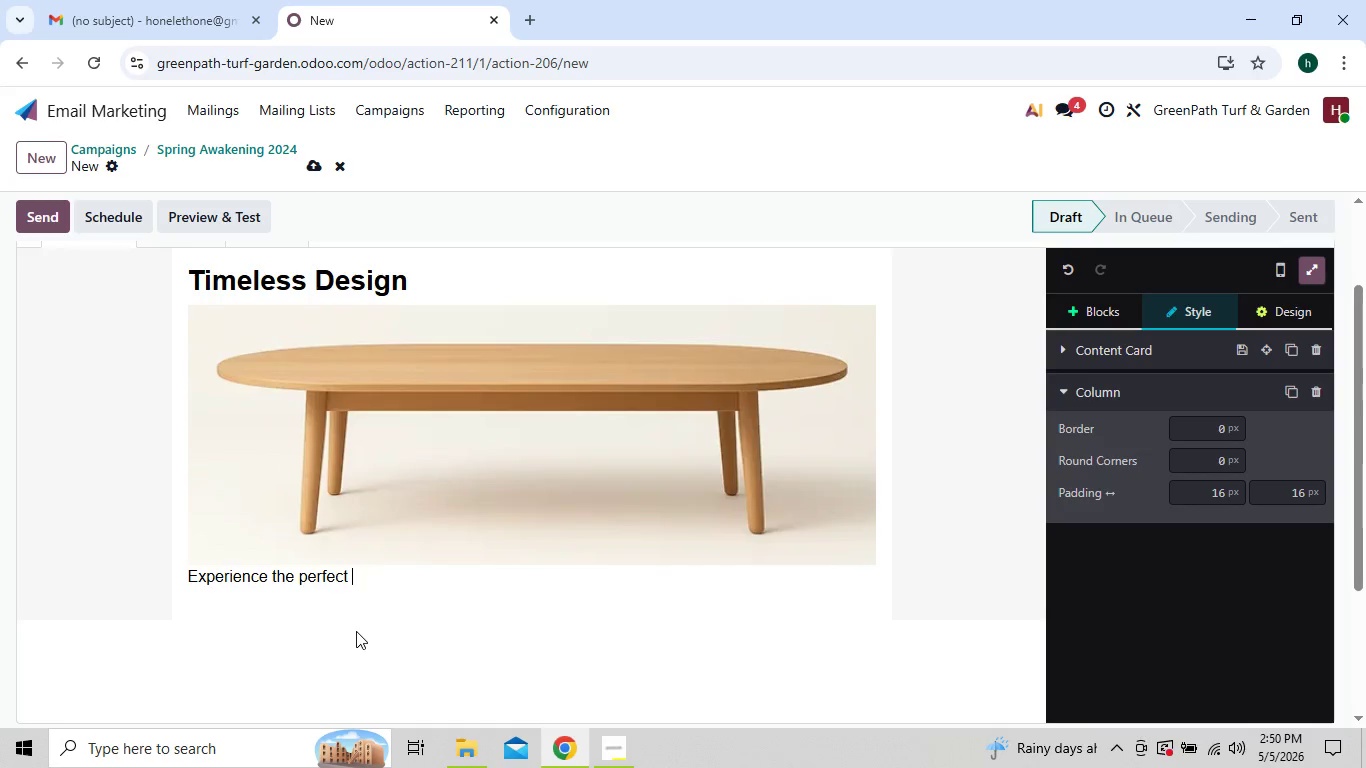 
key(Backspace)
 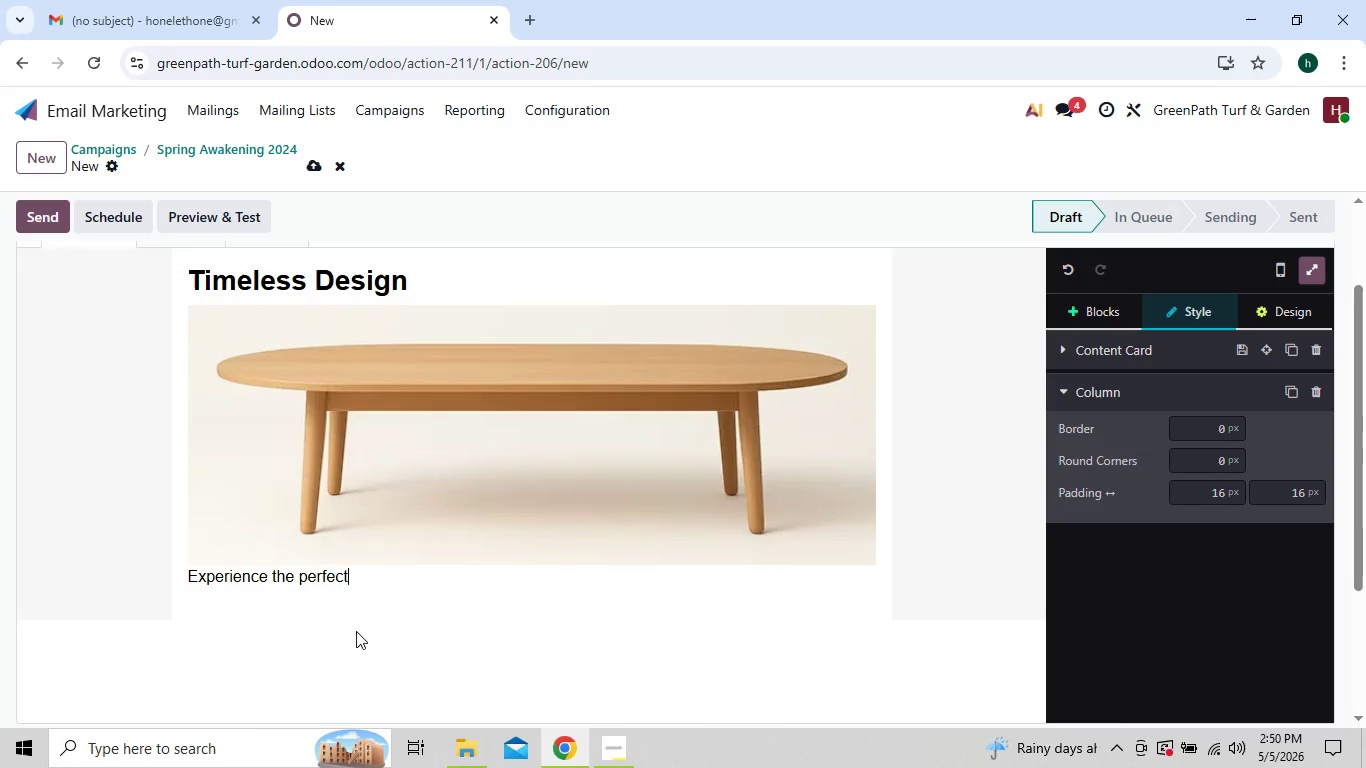 
key(Backspace)
 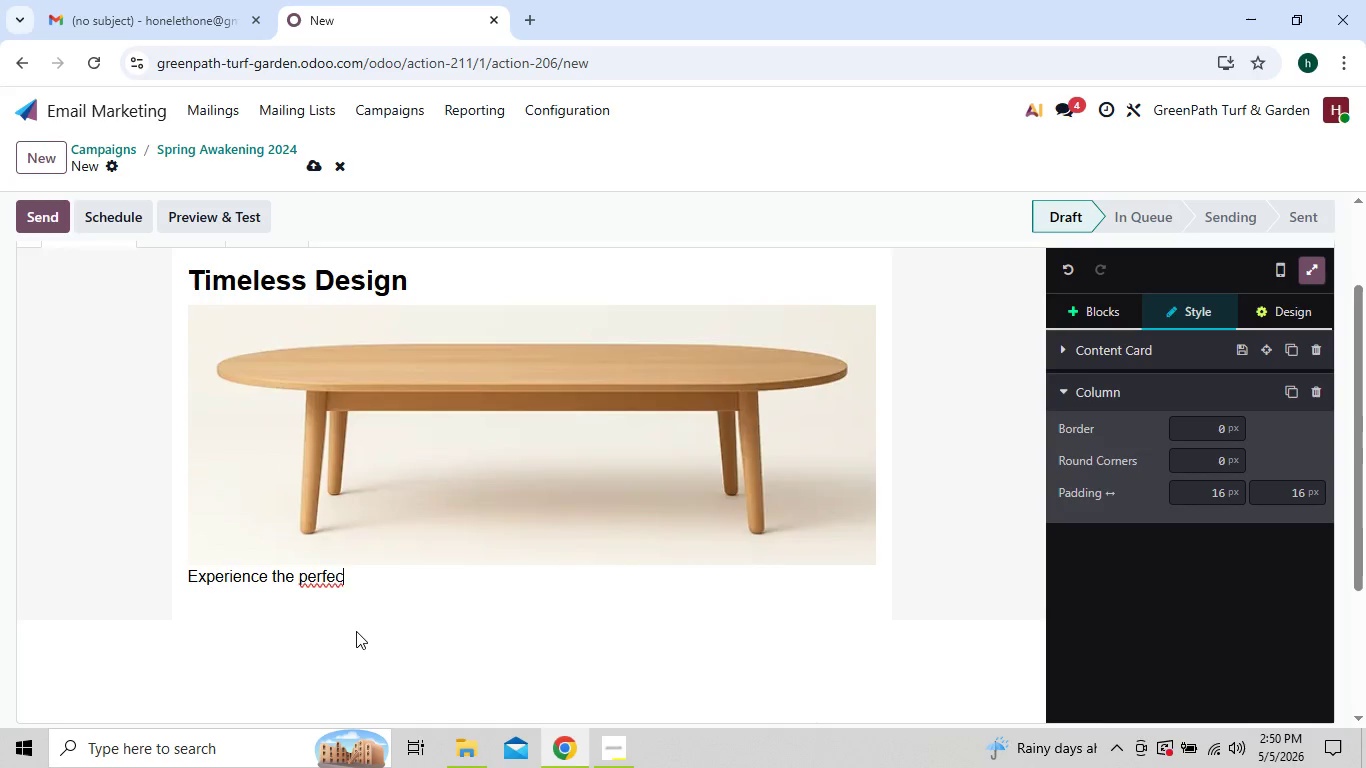 
key(Backspace)
 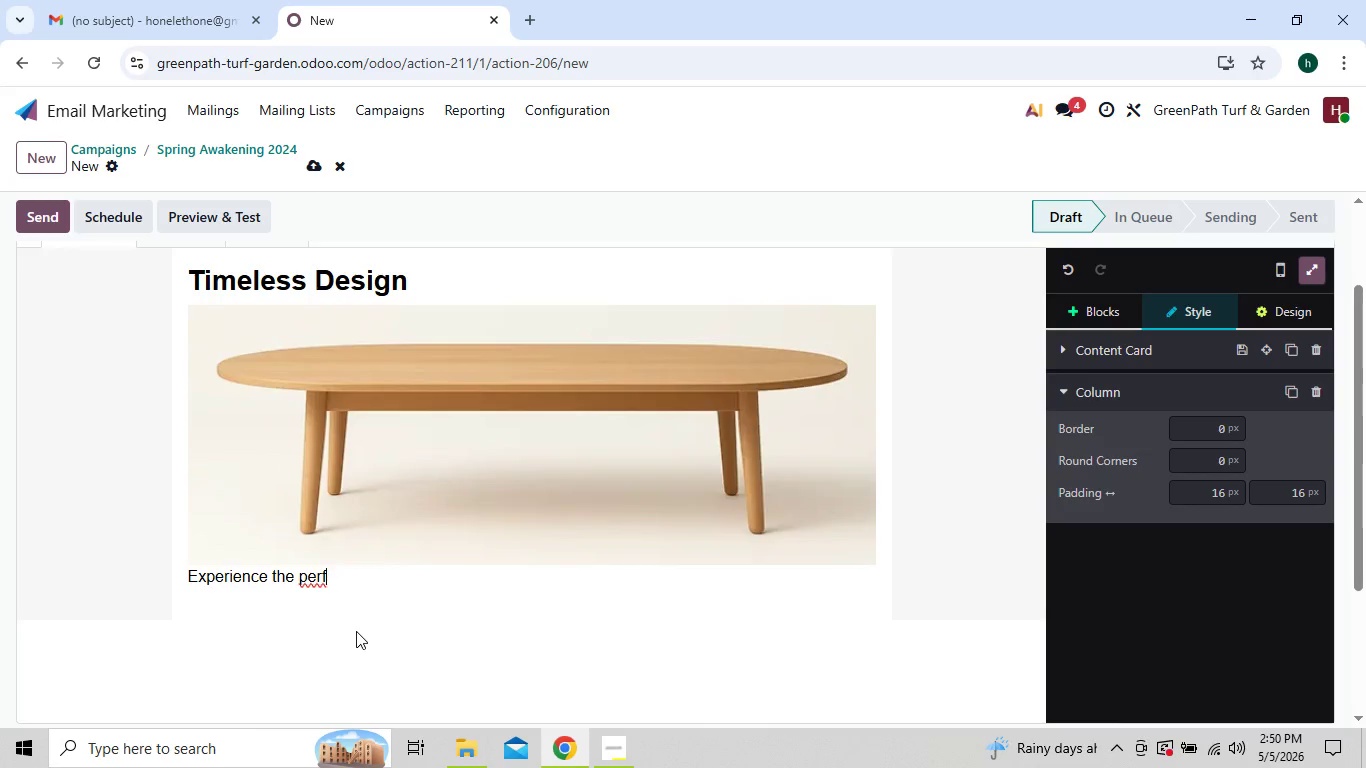 
key(Backspace)
 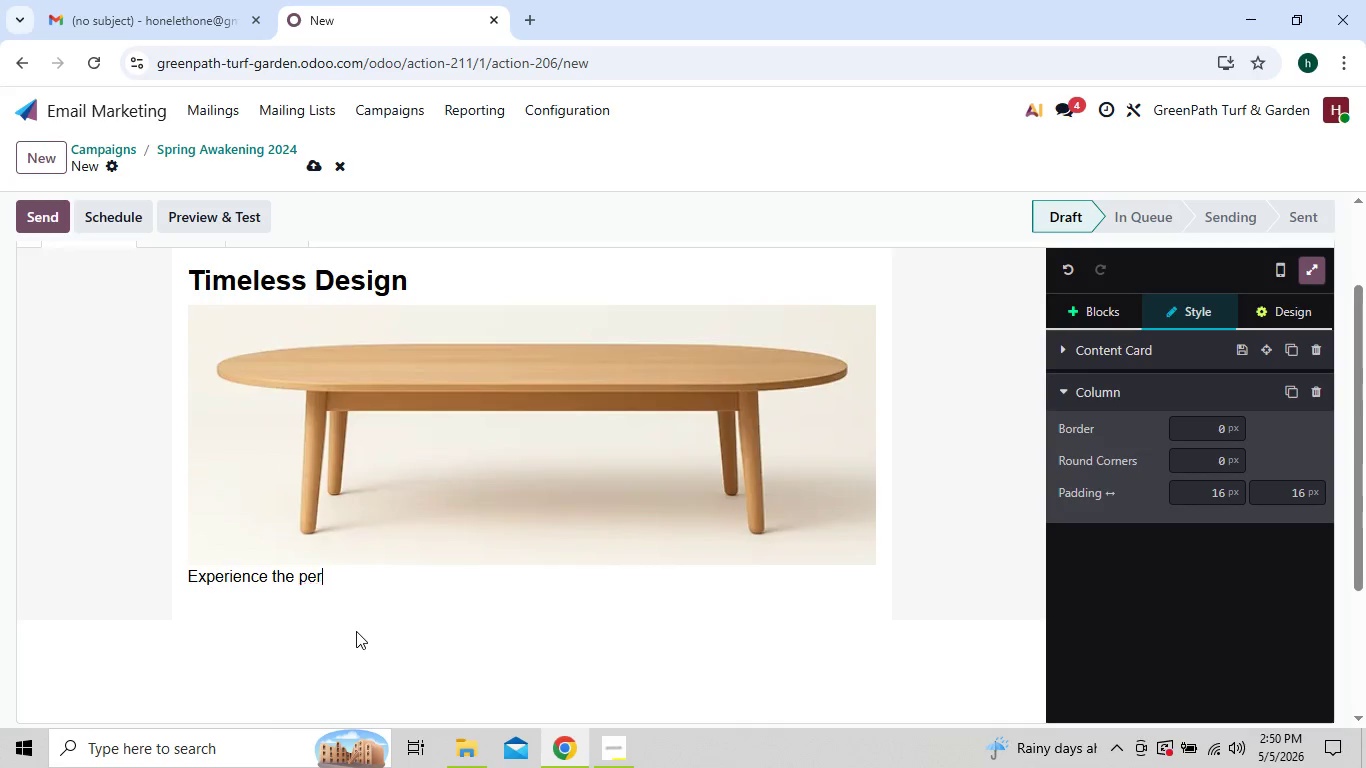 
key(Backspace)
 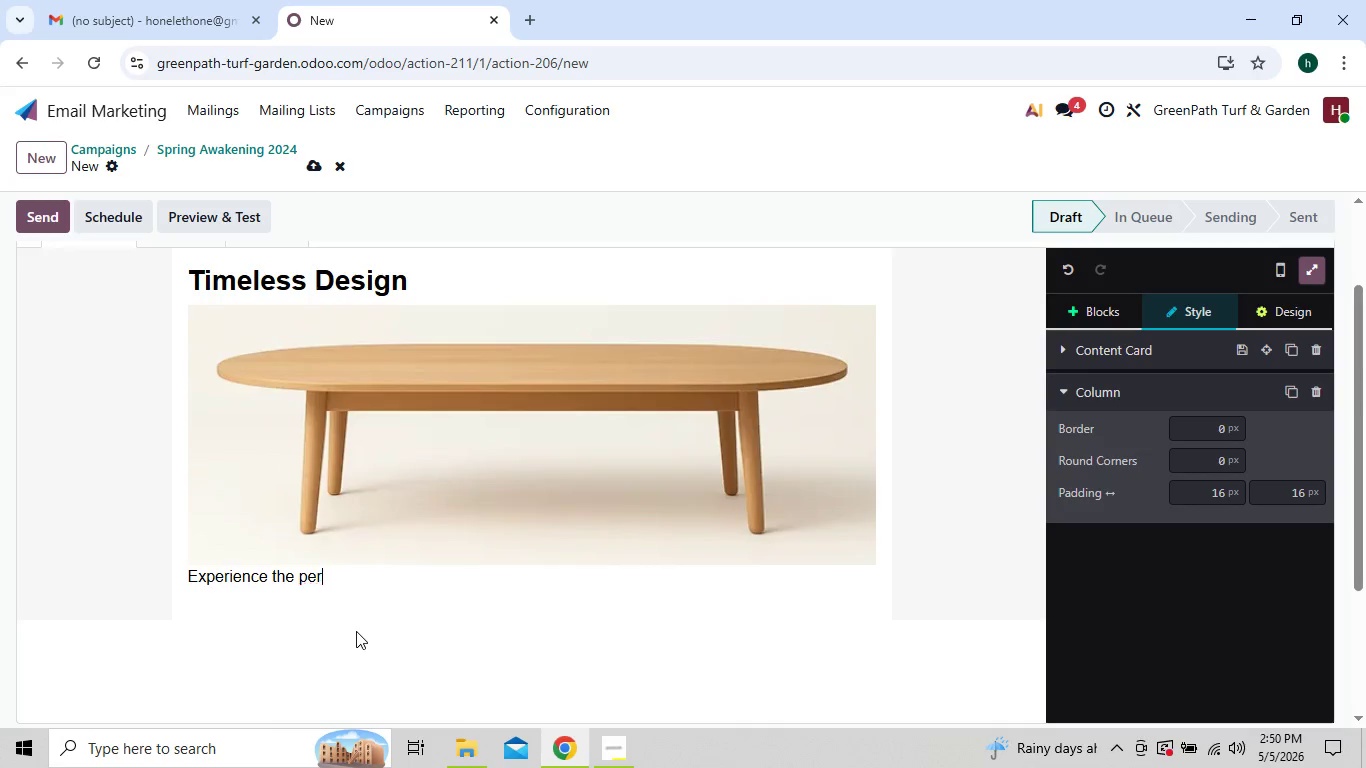 
key(Backspace)
 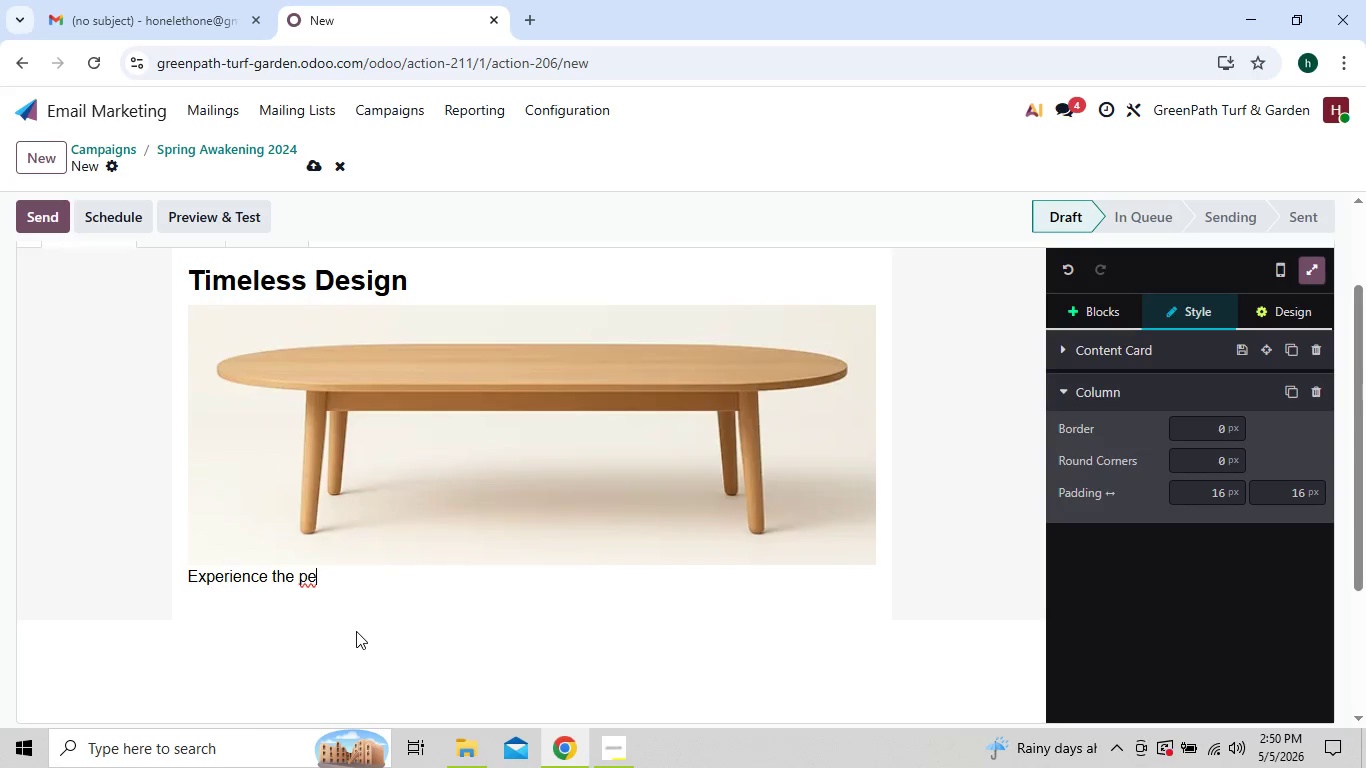 
key(Backspace)
 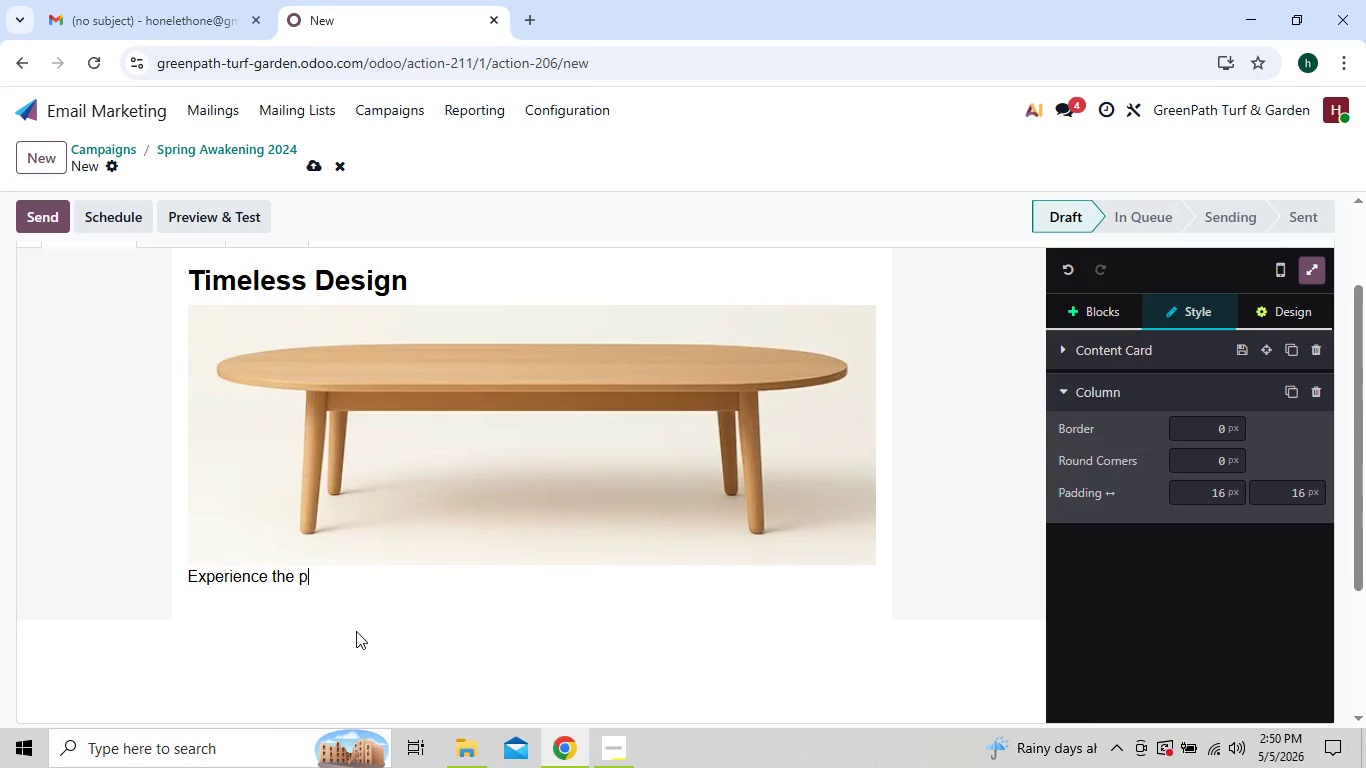 
key(Backspace)
 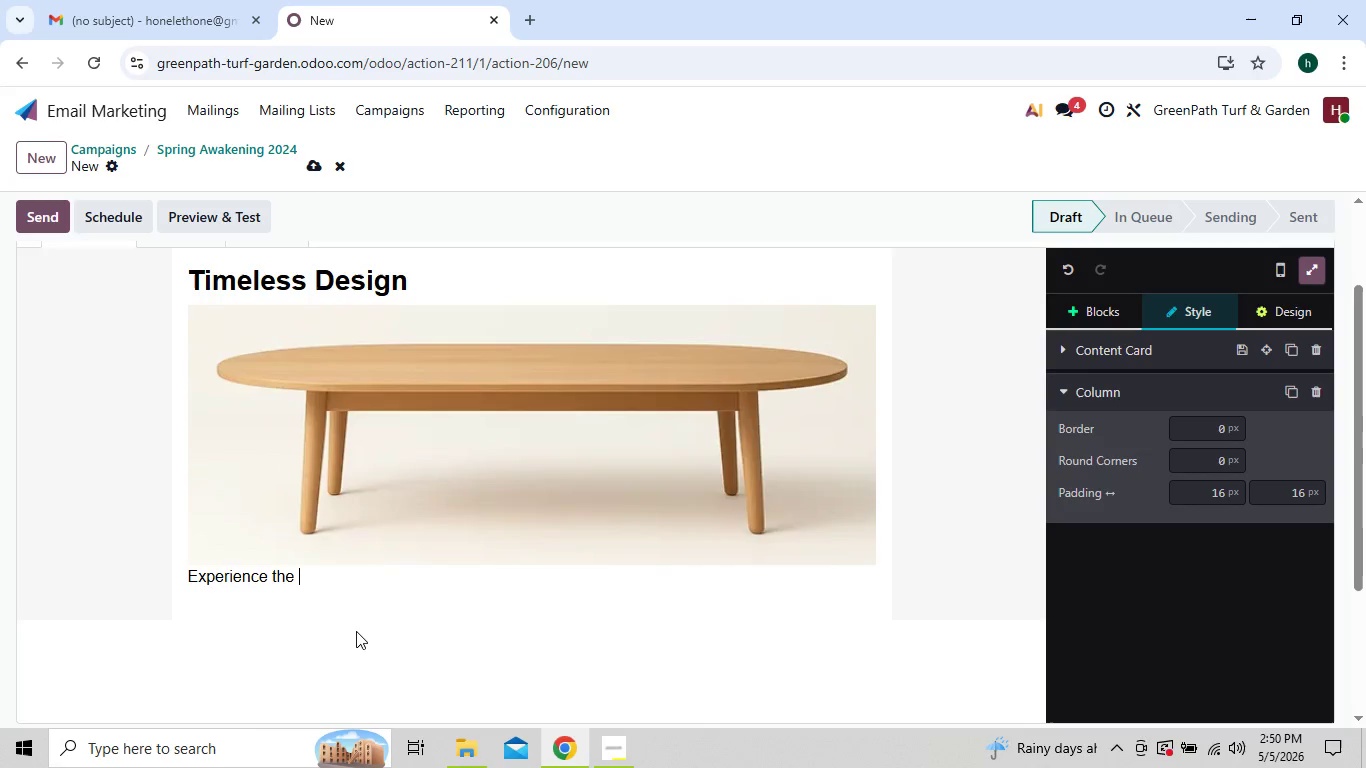 
key(Backspace)
 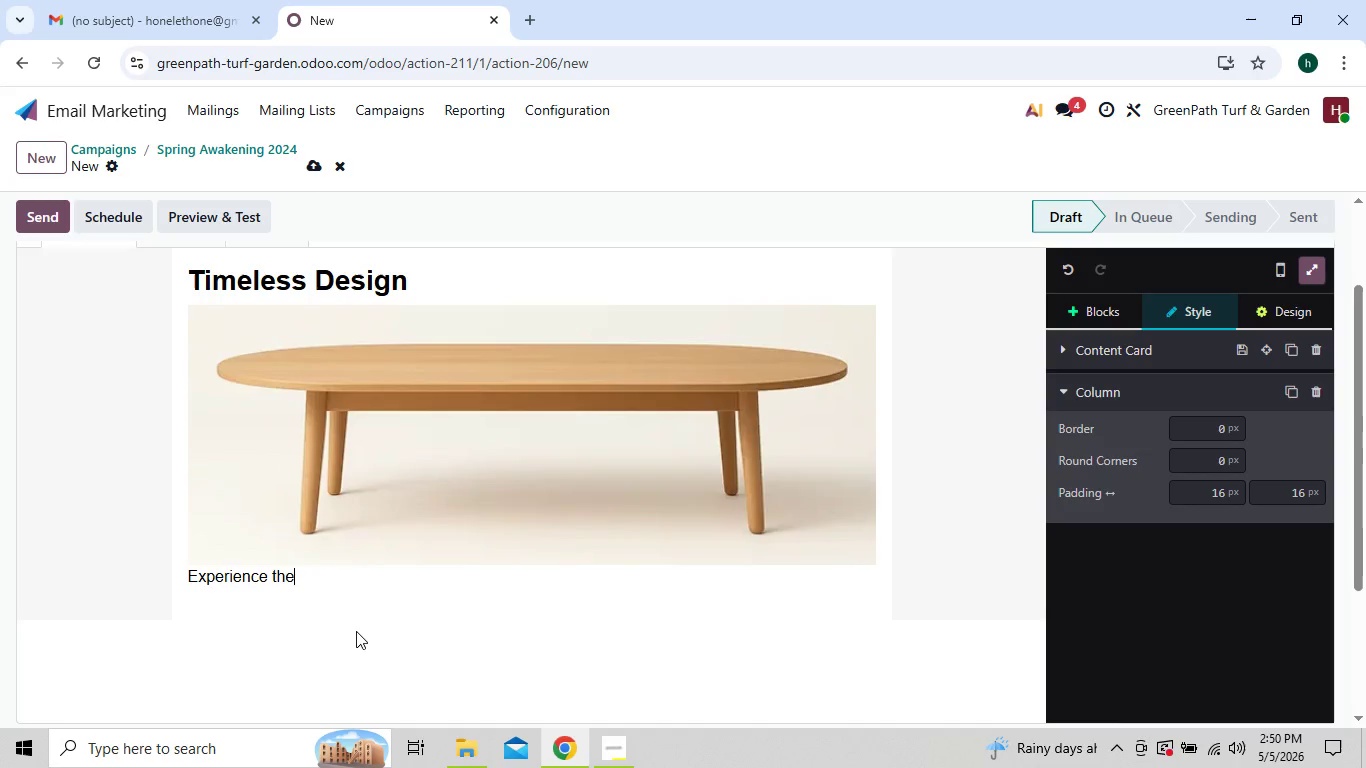 
key(Backspace)
 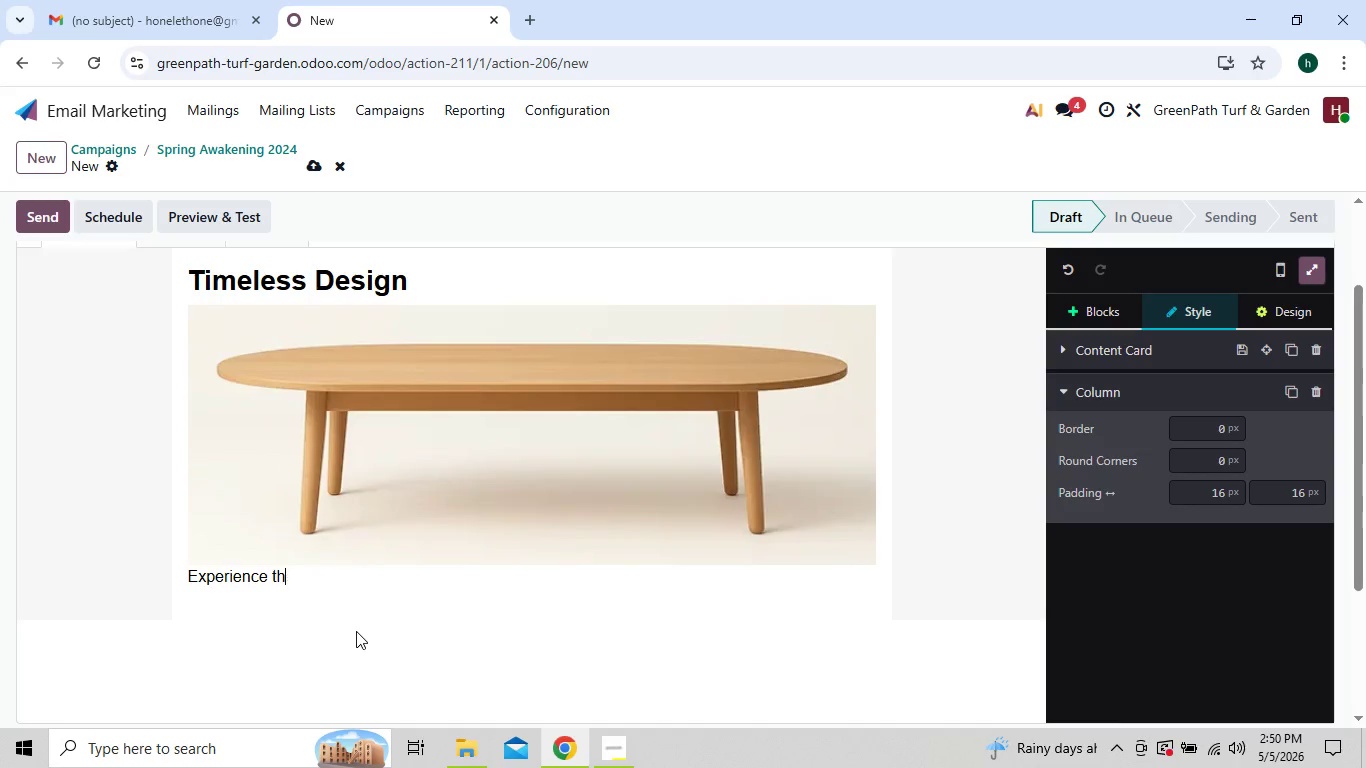 
key(Backspace)
 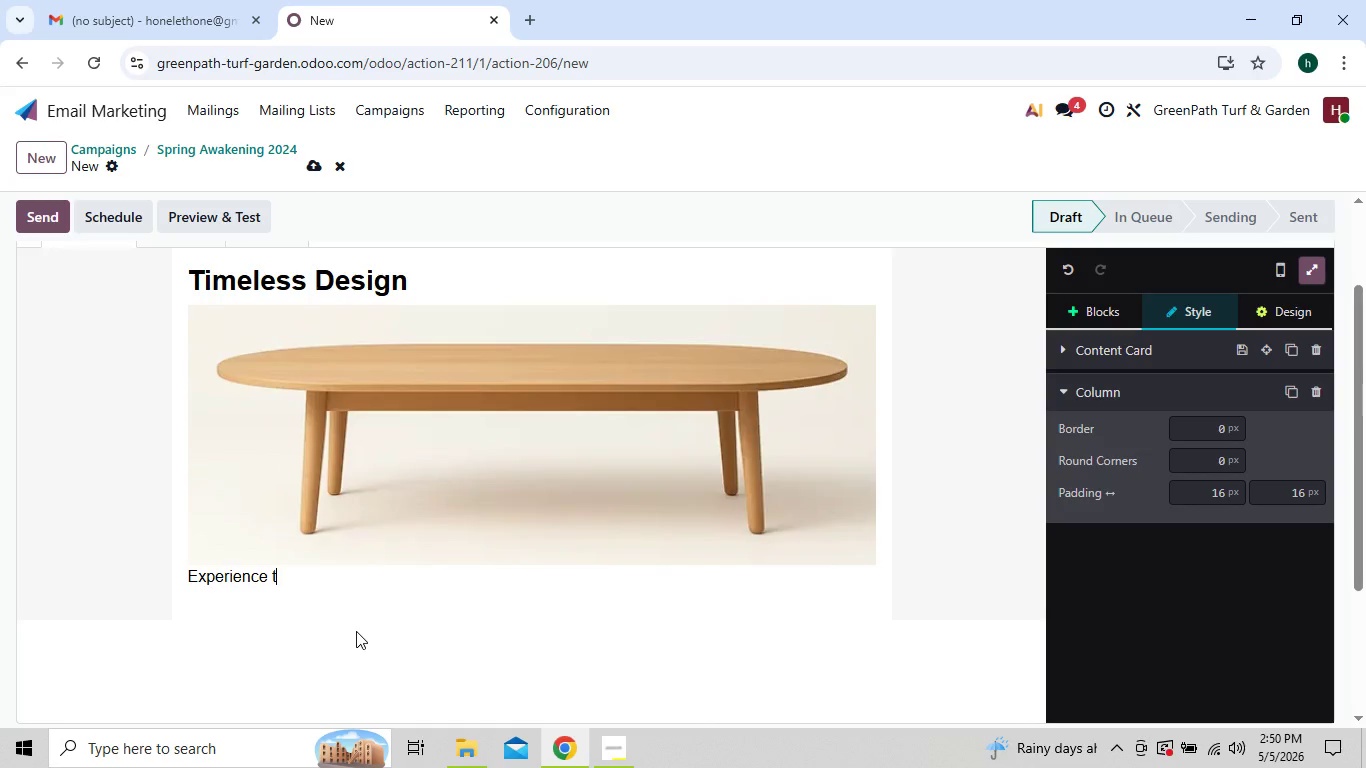 
key(Backspace)
 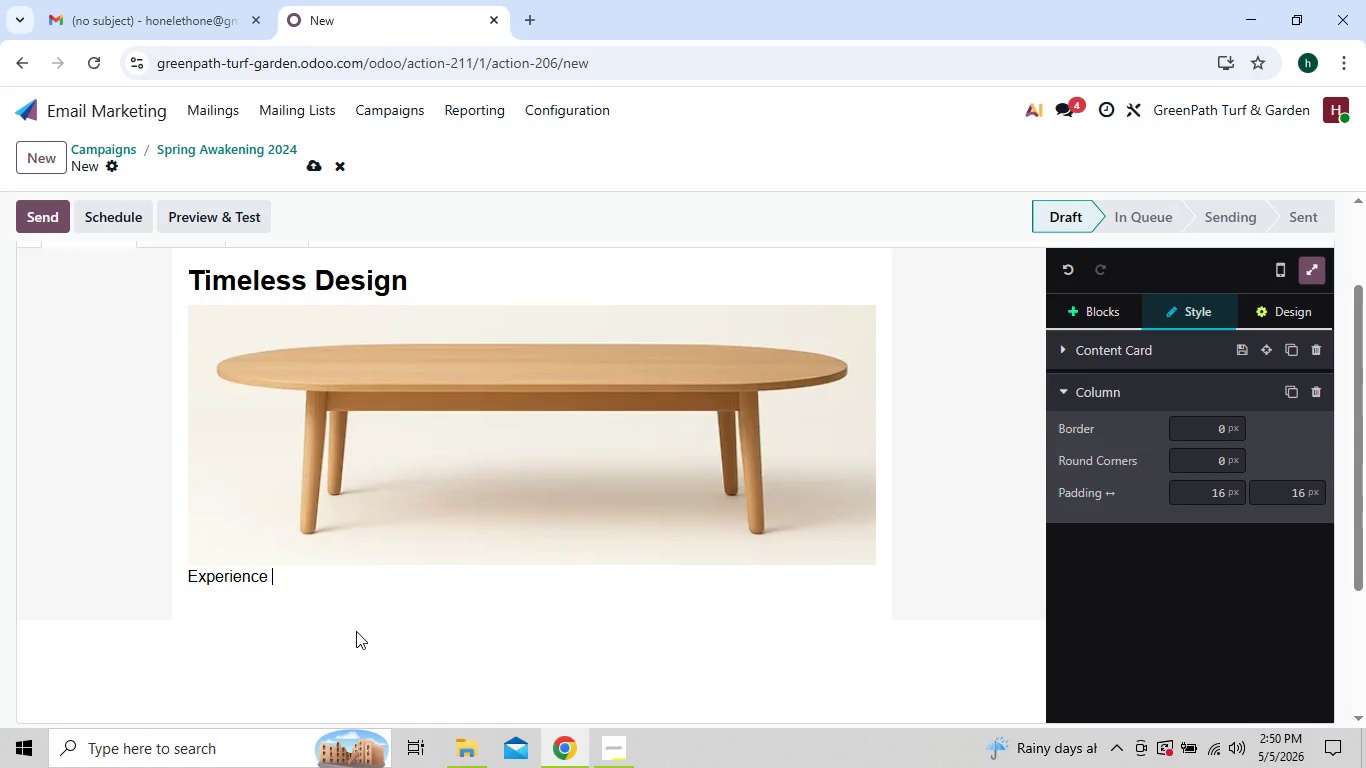 
key(Backspace)
 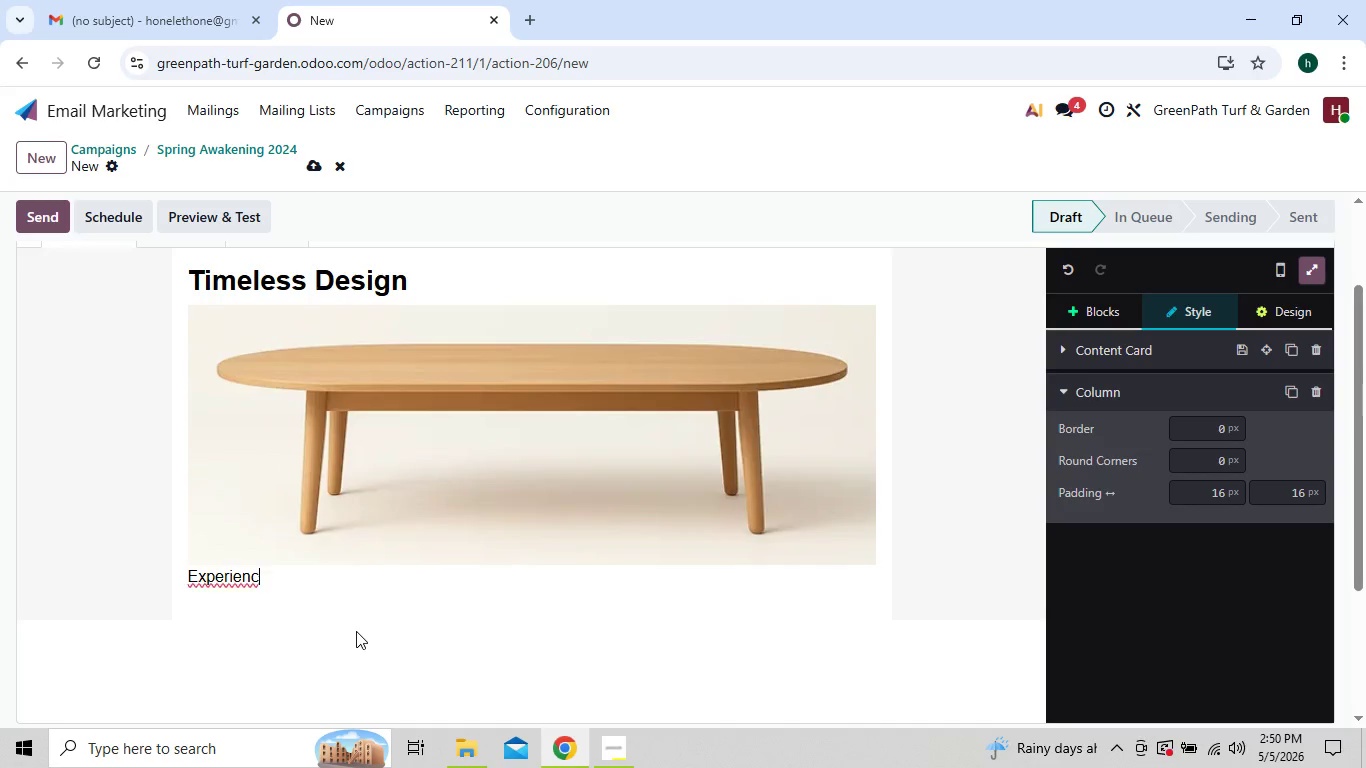 
key(Backspace)
 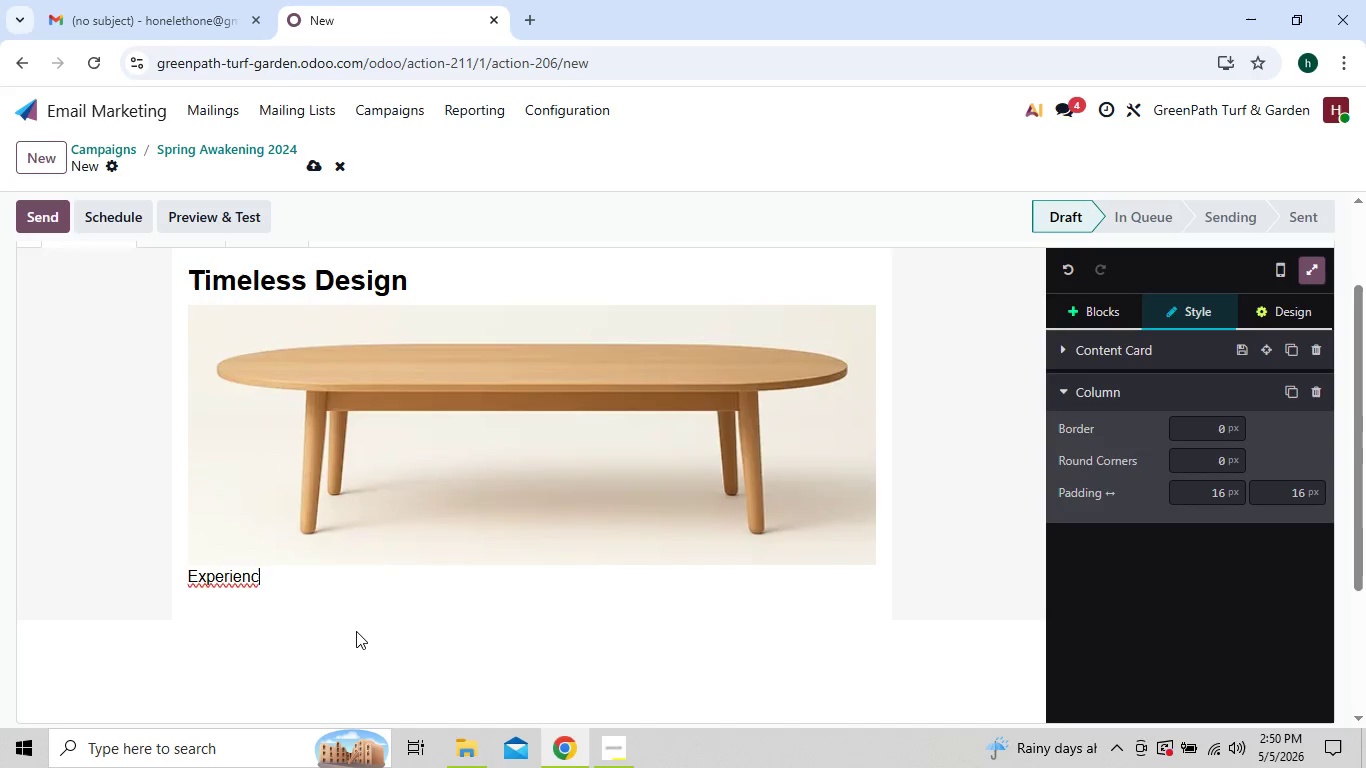 
key(Backspace)
 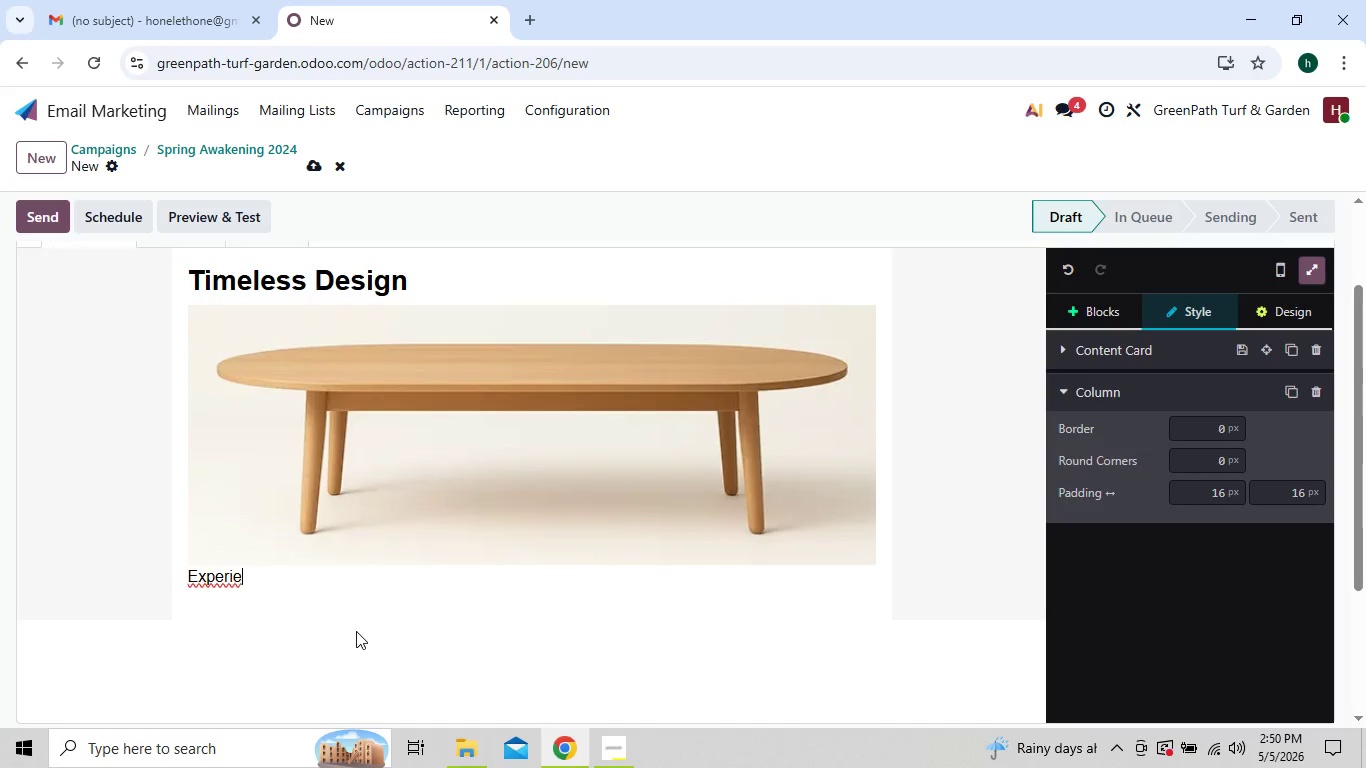 
key(Backspace)
 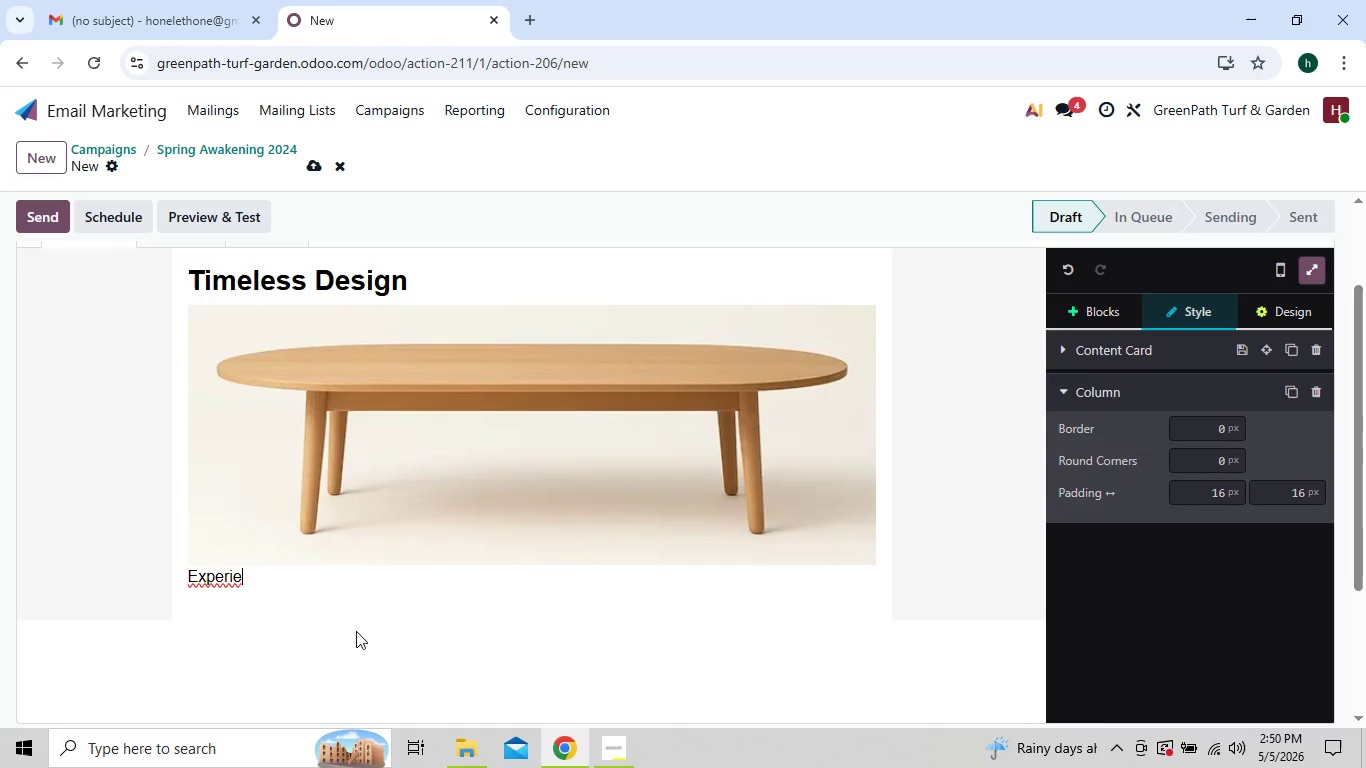 
key(Backspace)
 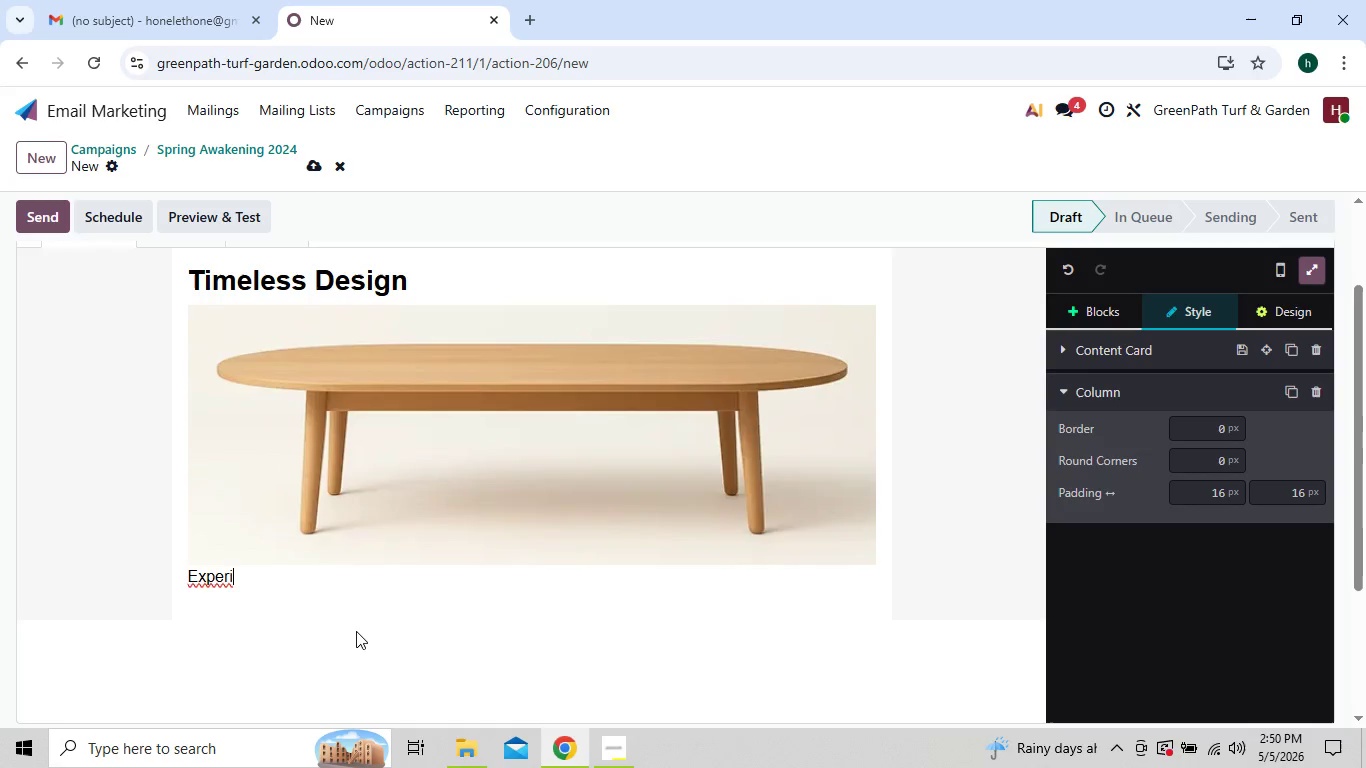 
key(Backspace)
 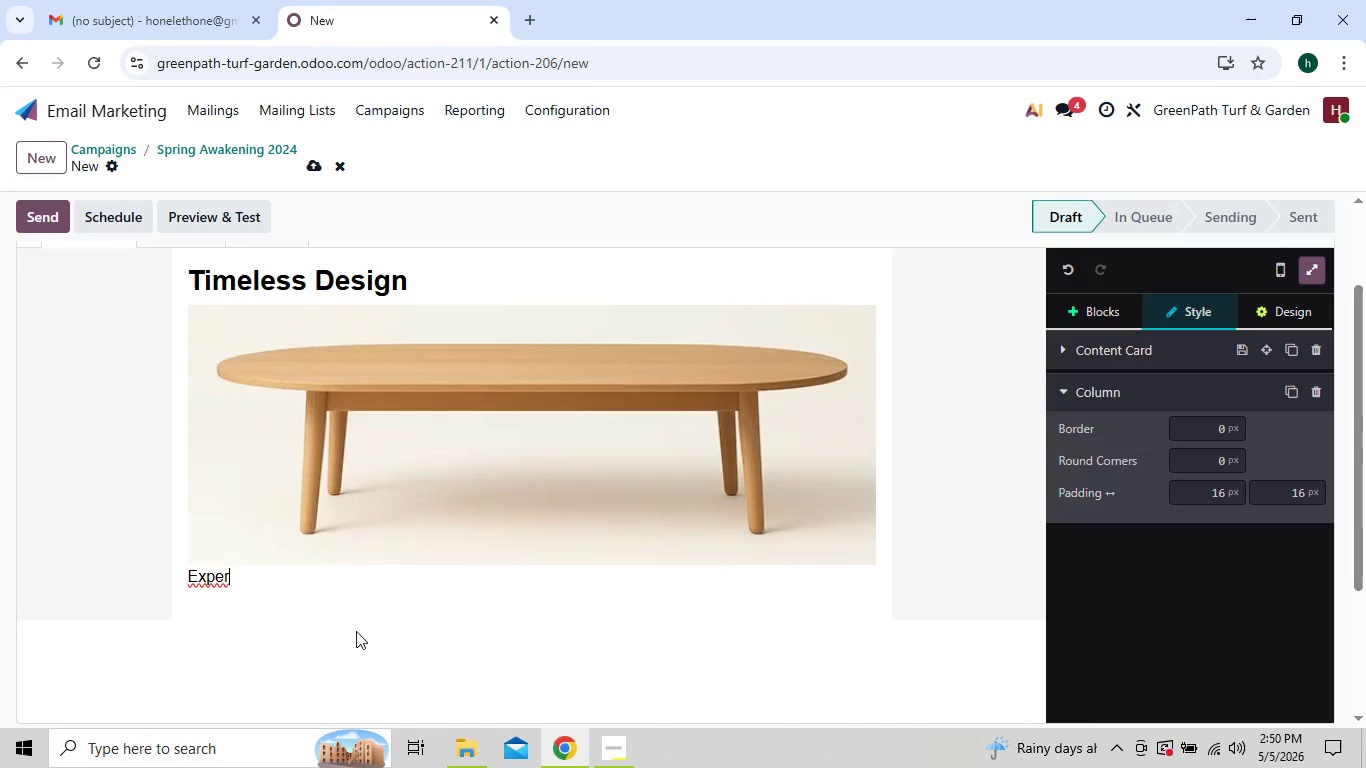 
key(Backspace)
 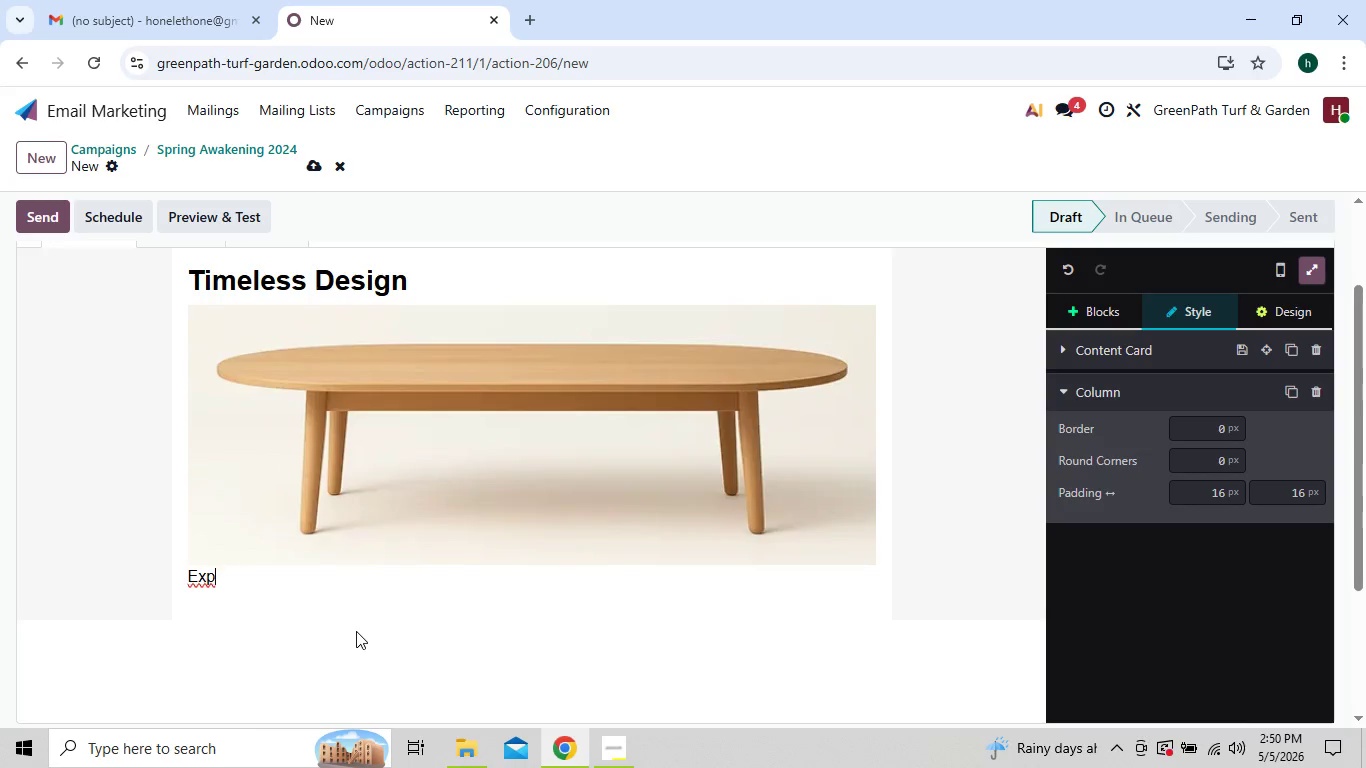 
key(Backspace)
 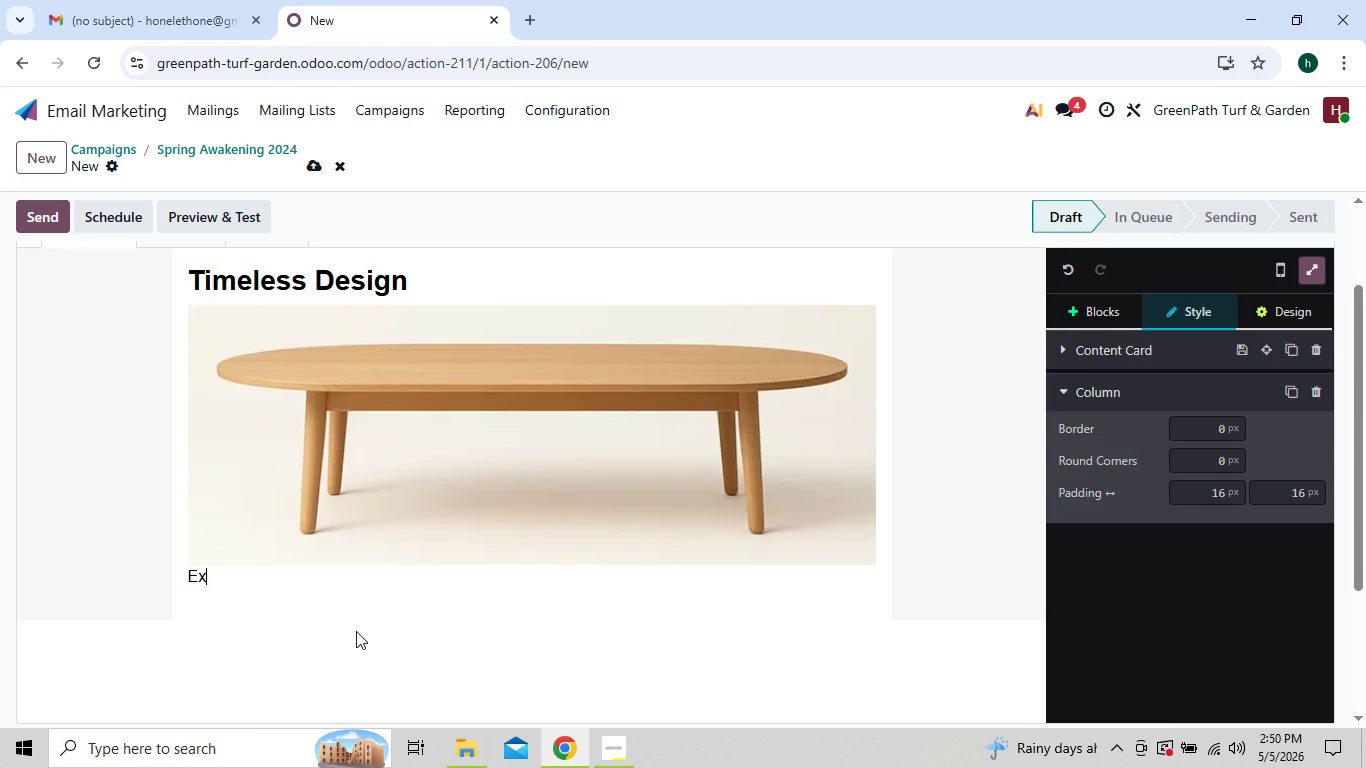 
key(Backspace)
 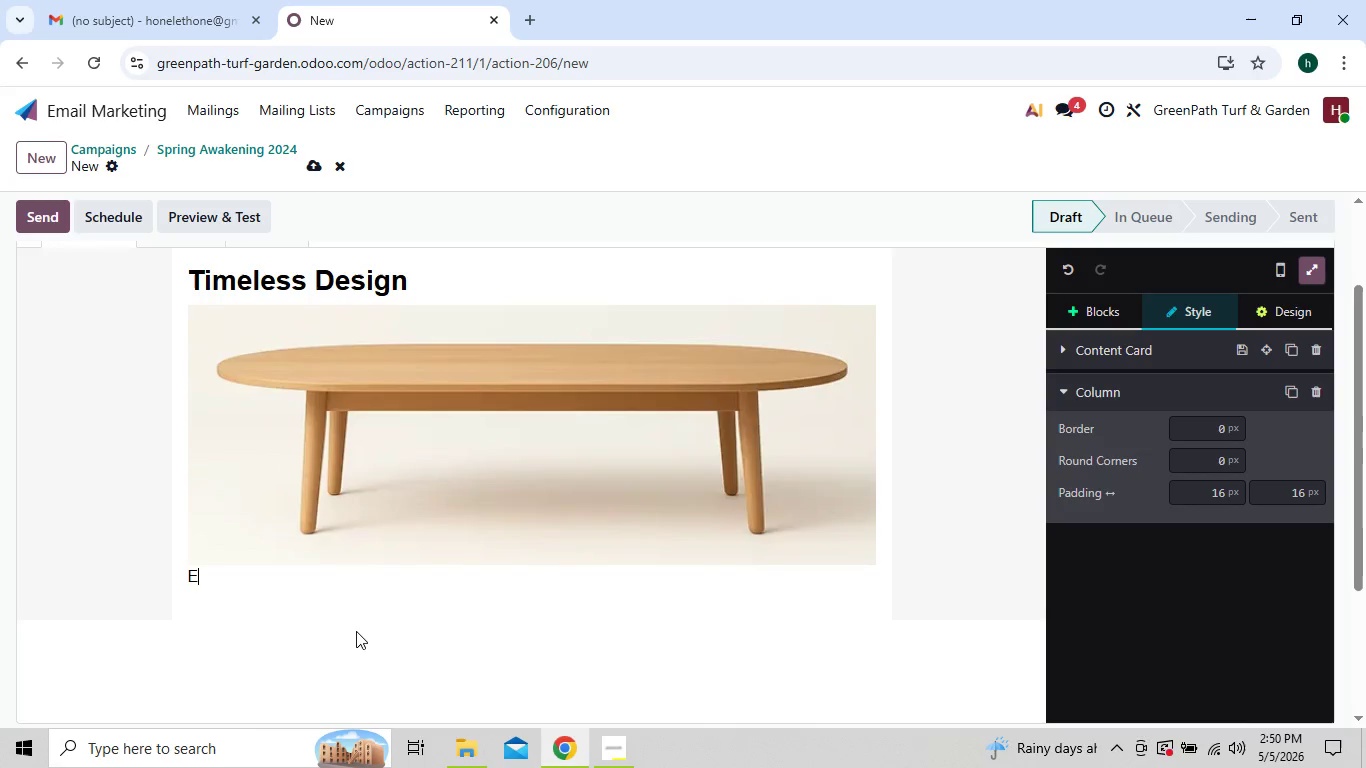 
key(Backspace)
 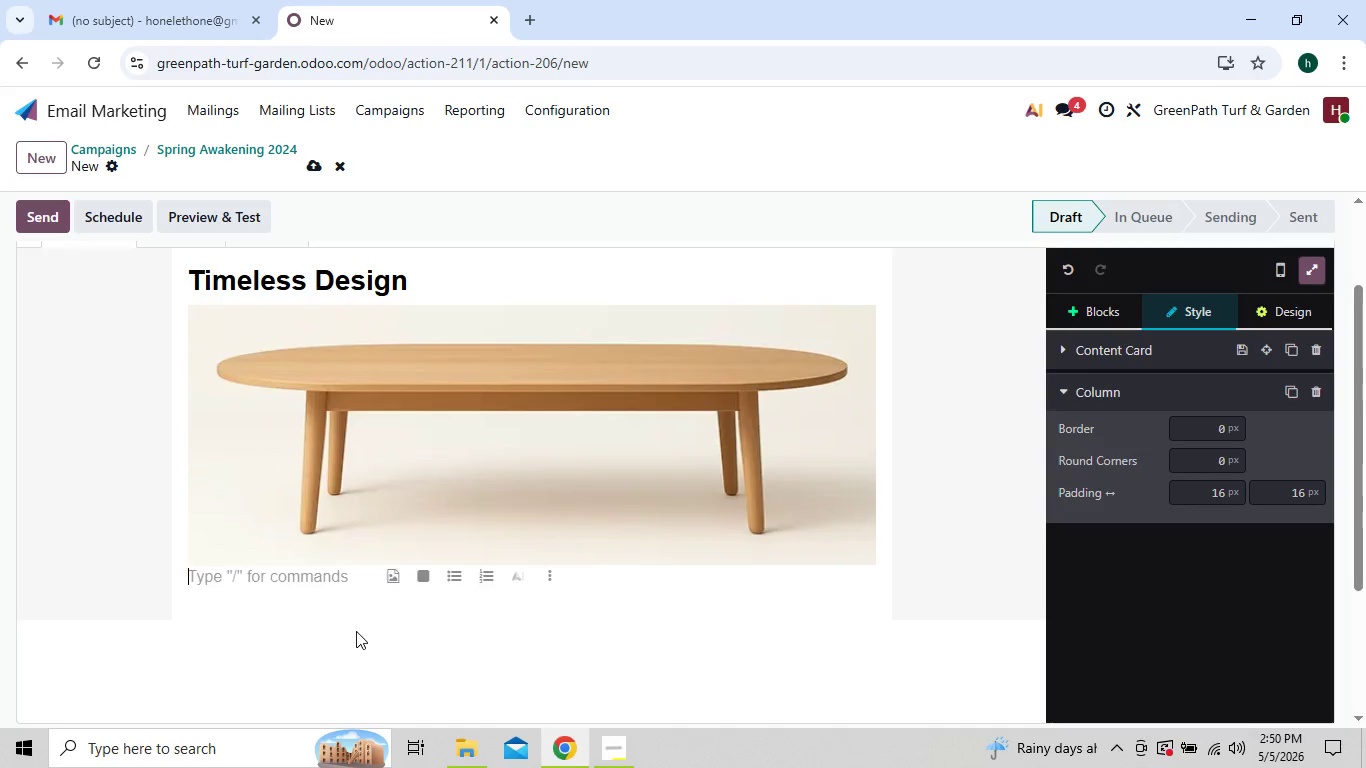 
key(Backspace)
 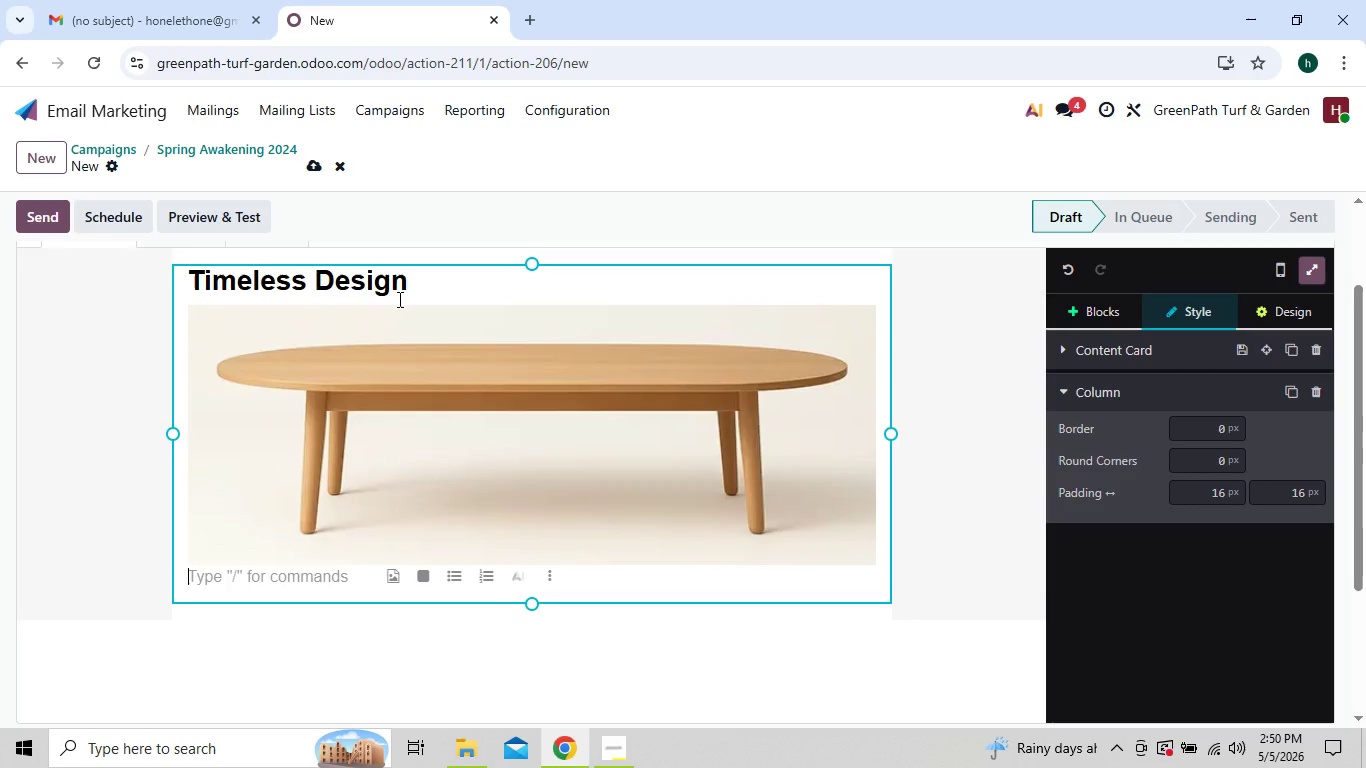 
left_click([407, 286])
 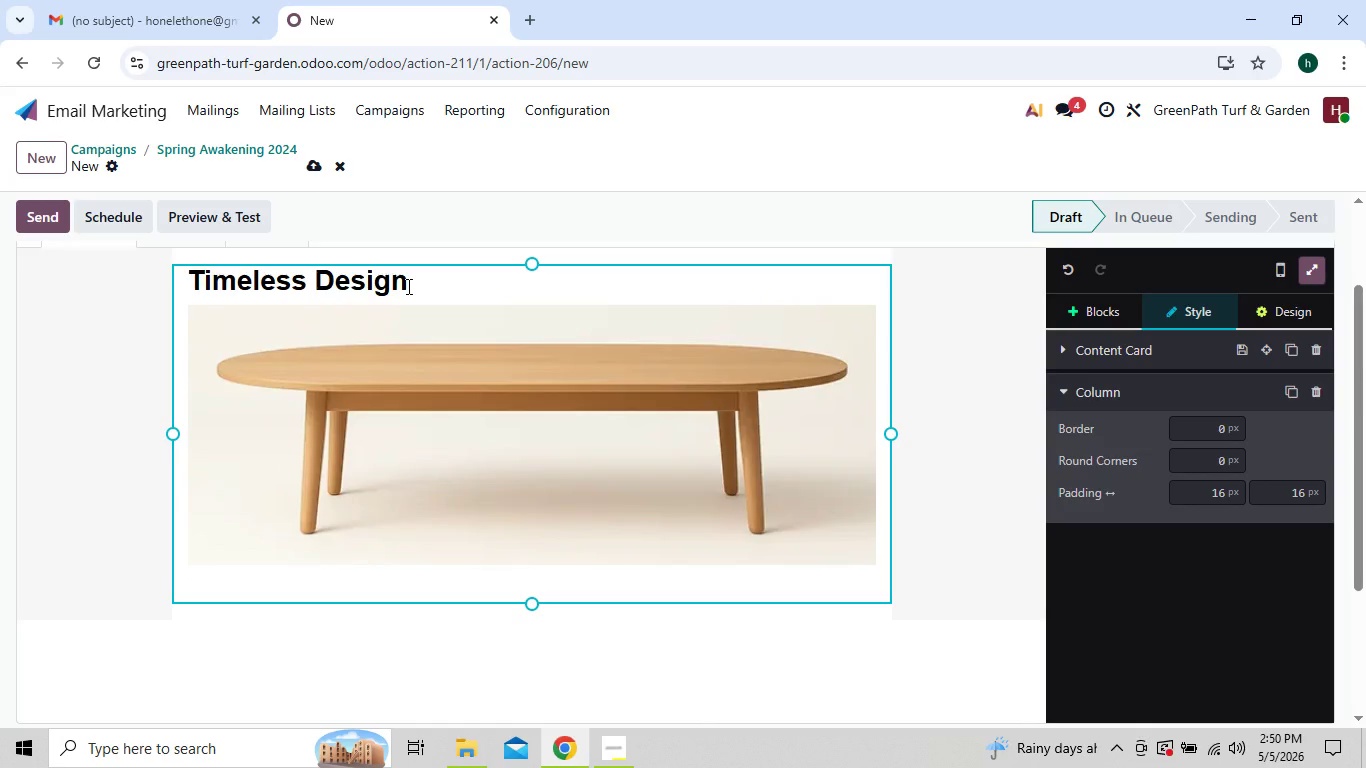 
key(Backspace)
 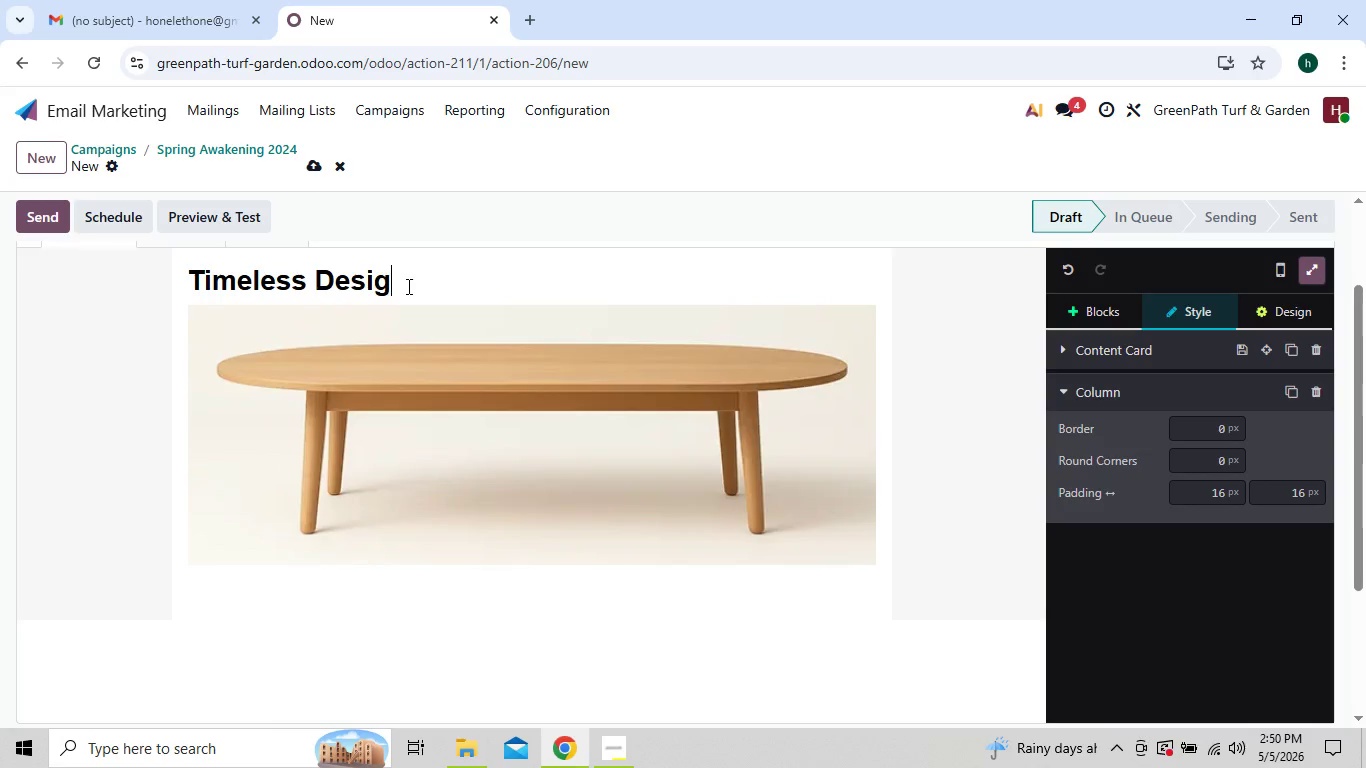 
key(Backspace)
 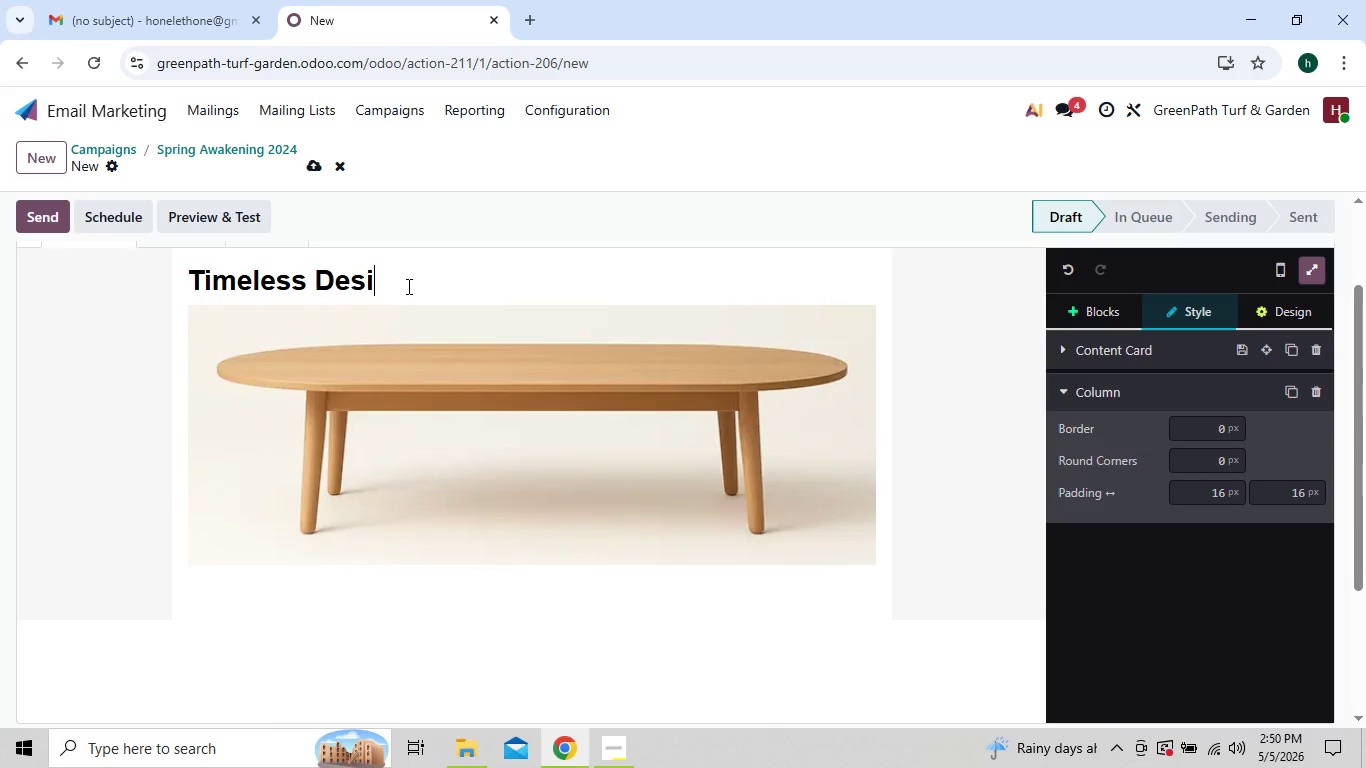 
key(Backspace)
 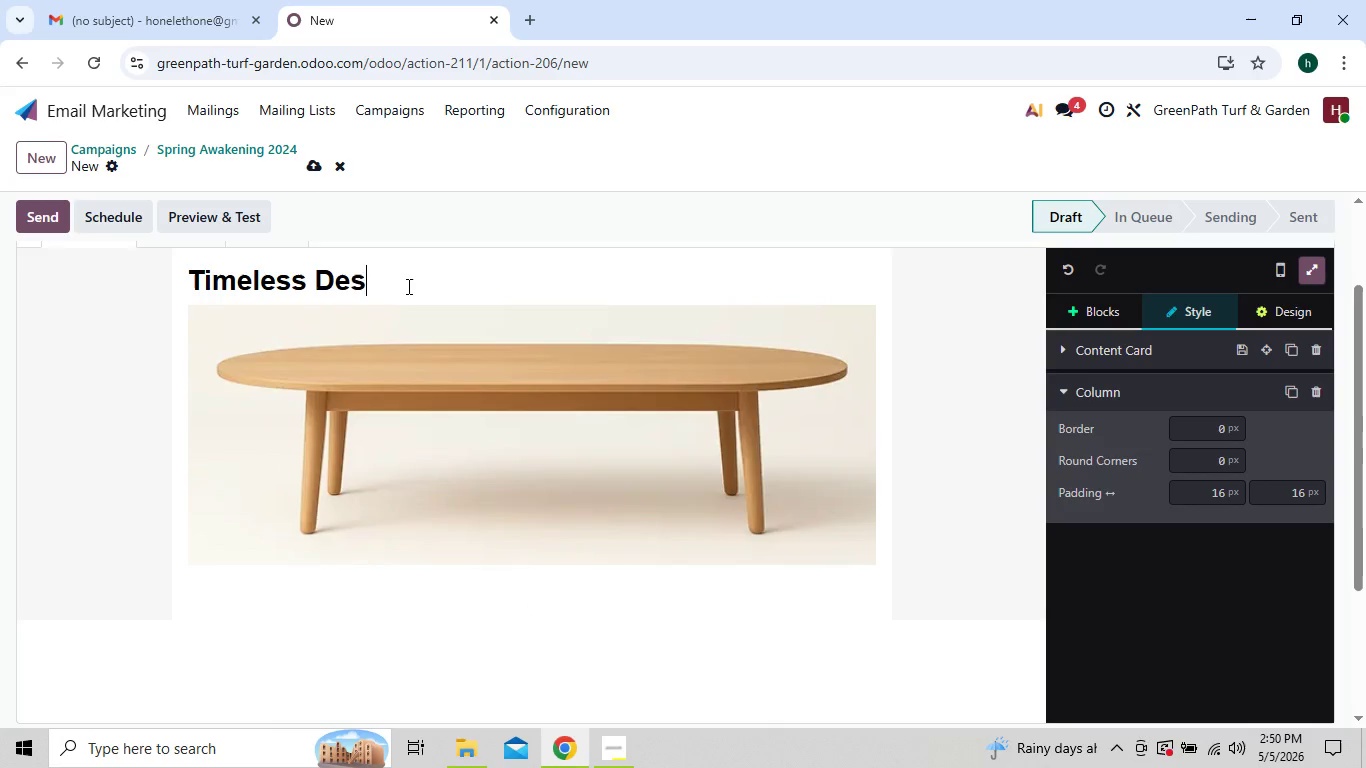 
key(Backspace)
 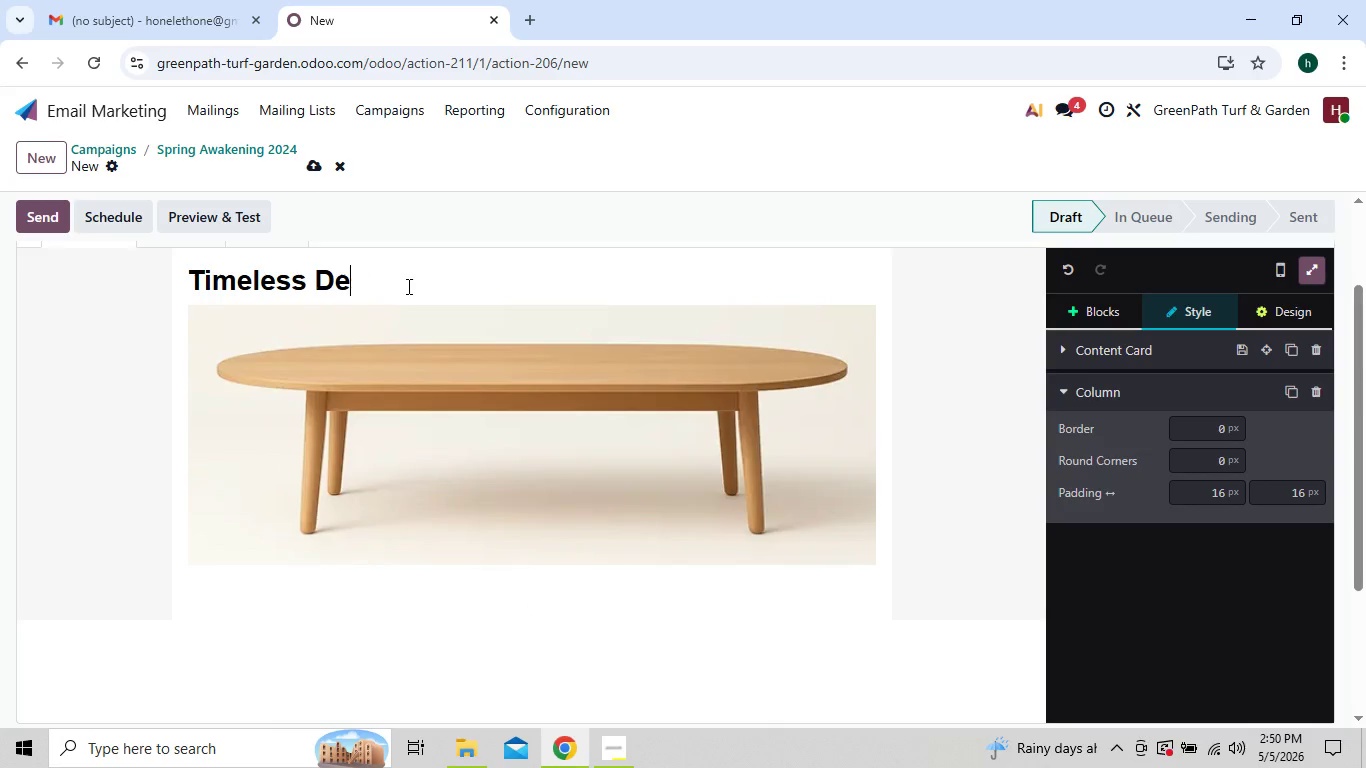 
key(Backspace)
 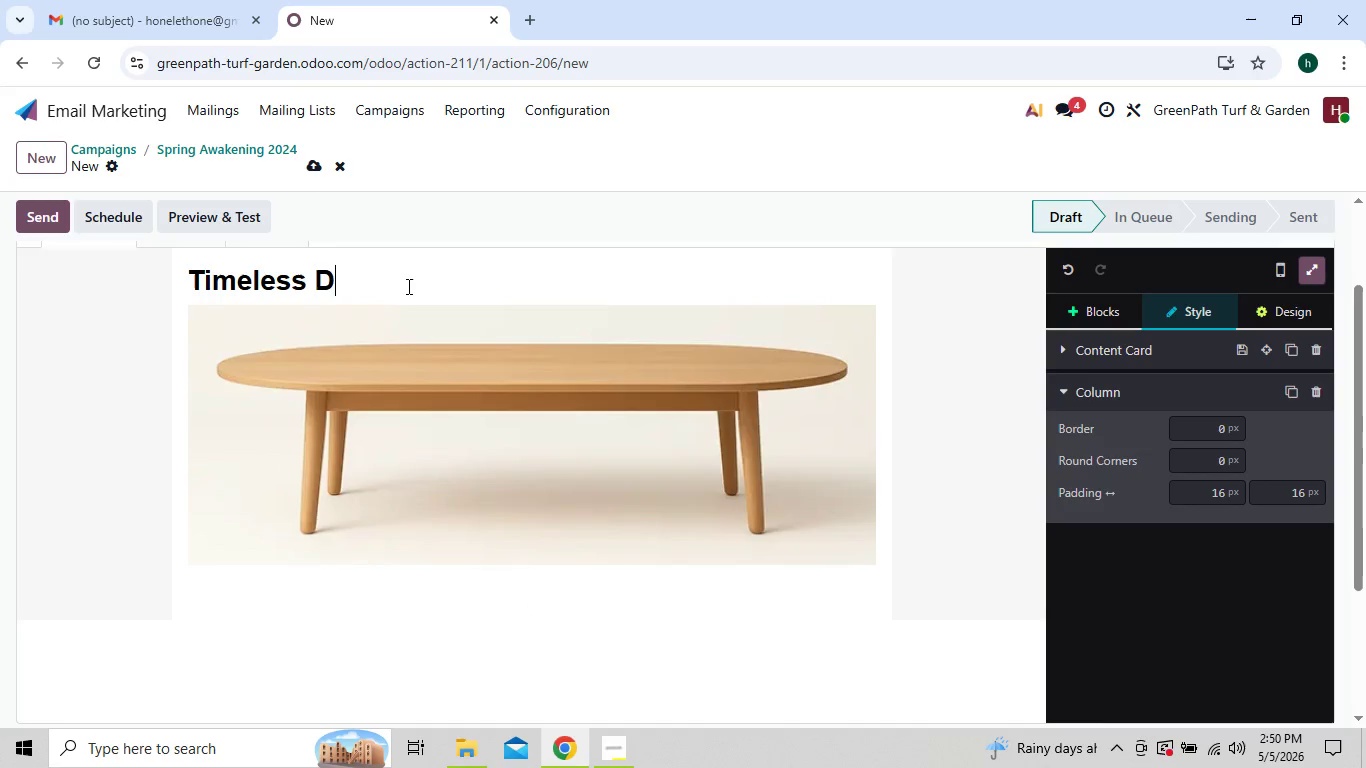 
key(Backspace)
 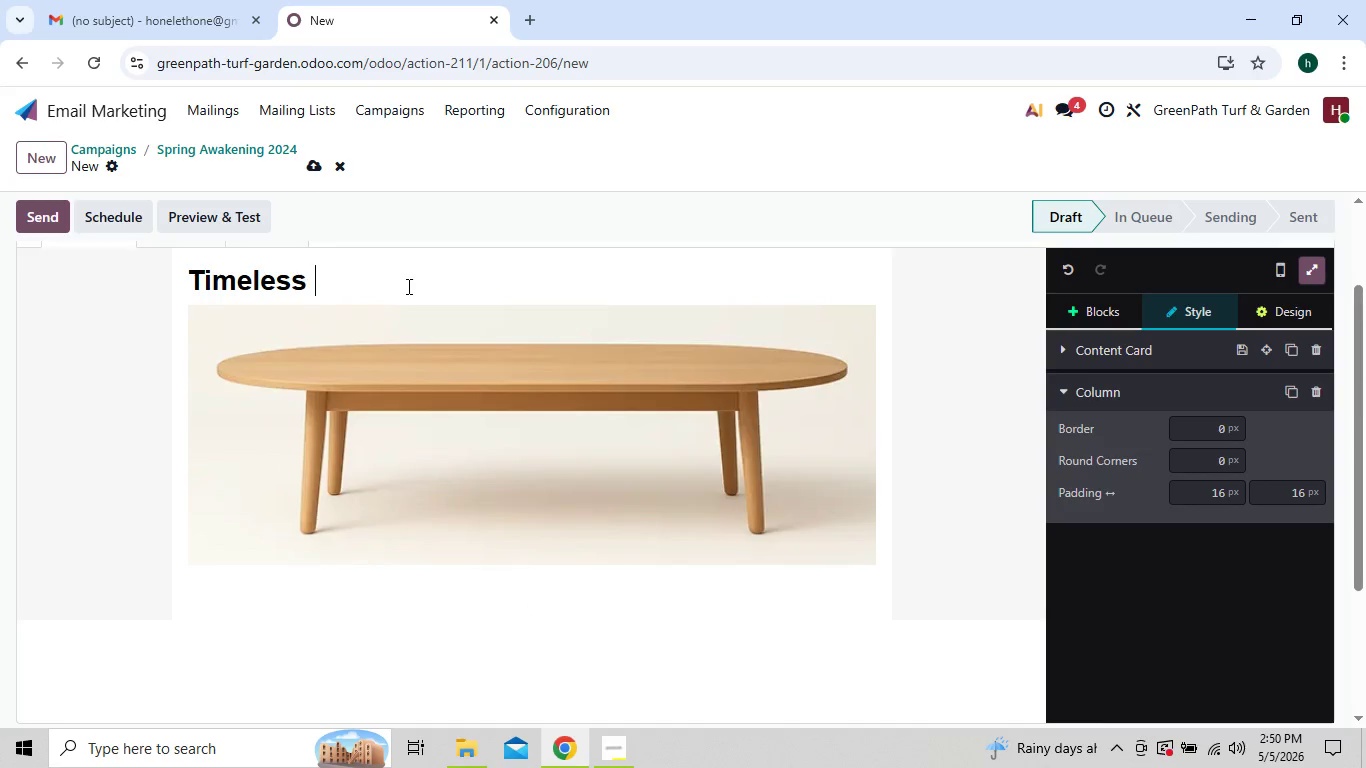 
key(Backspace)
 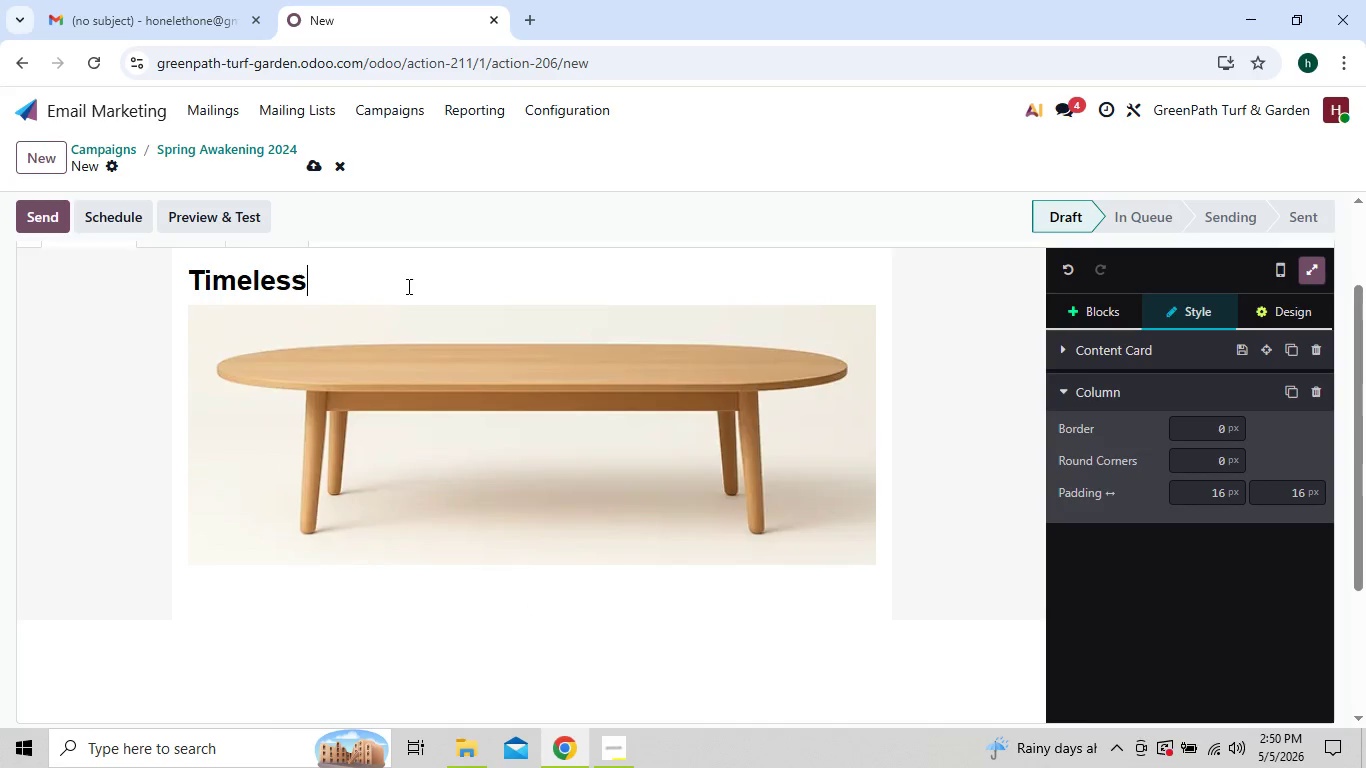 
key(Backspace)
 